 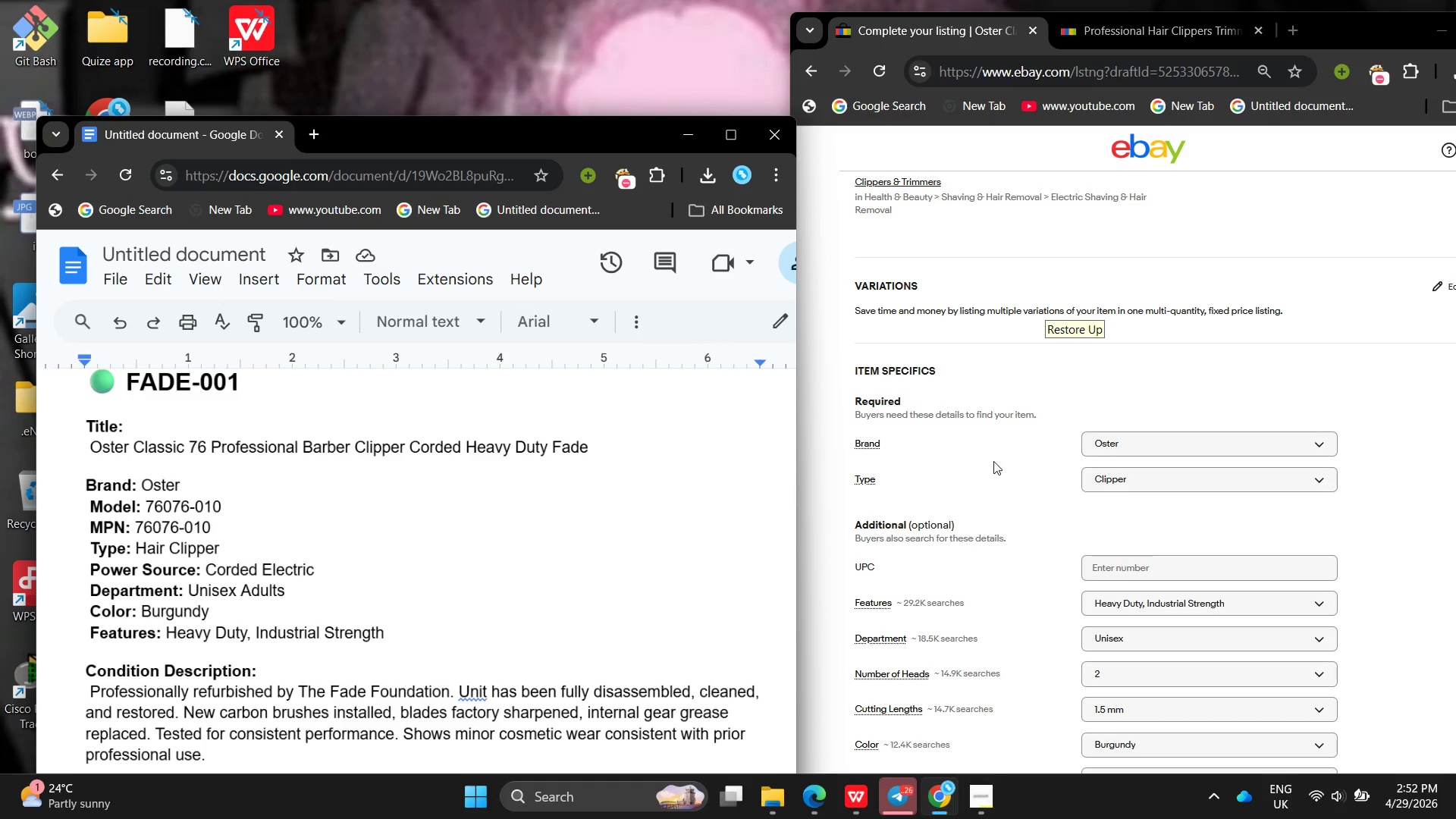 
left_click([1191, 617])
 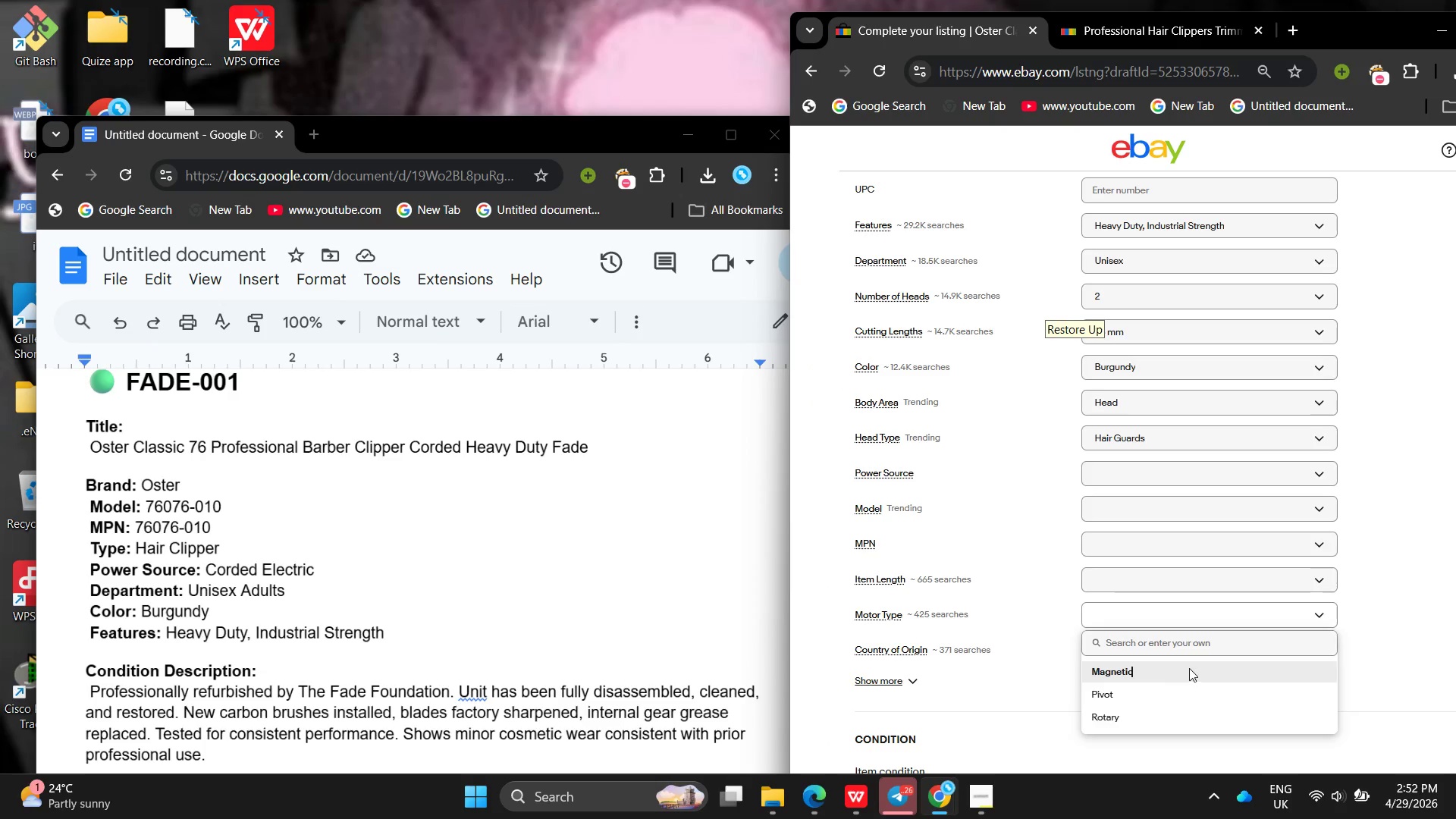 
left_click([1175, 582])
 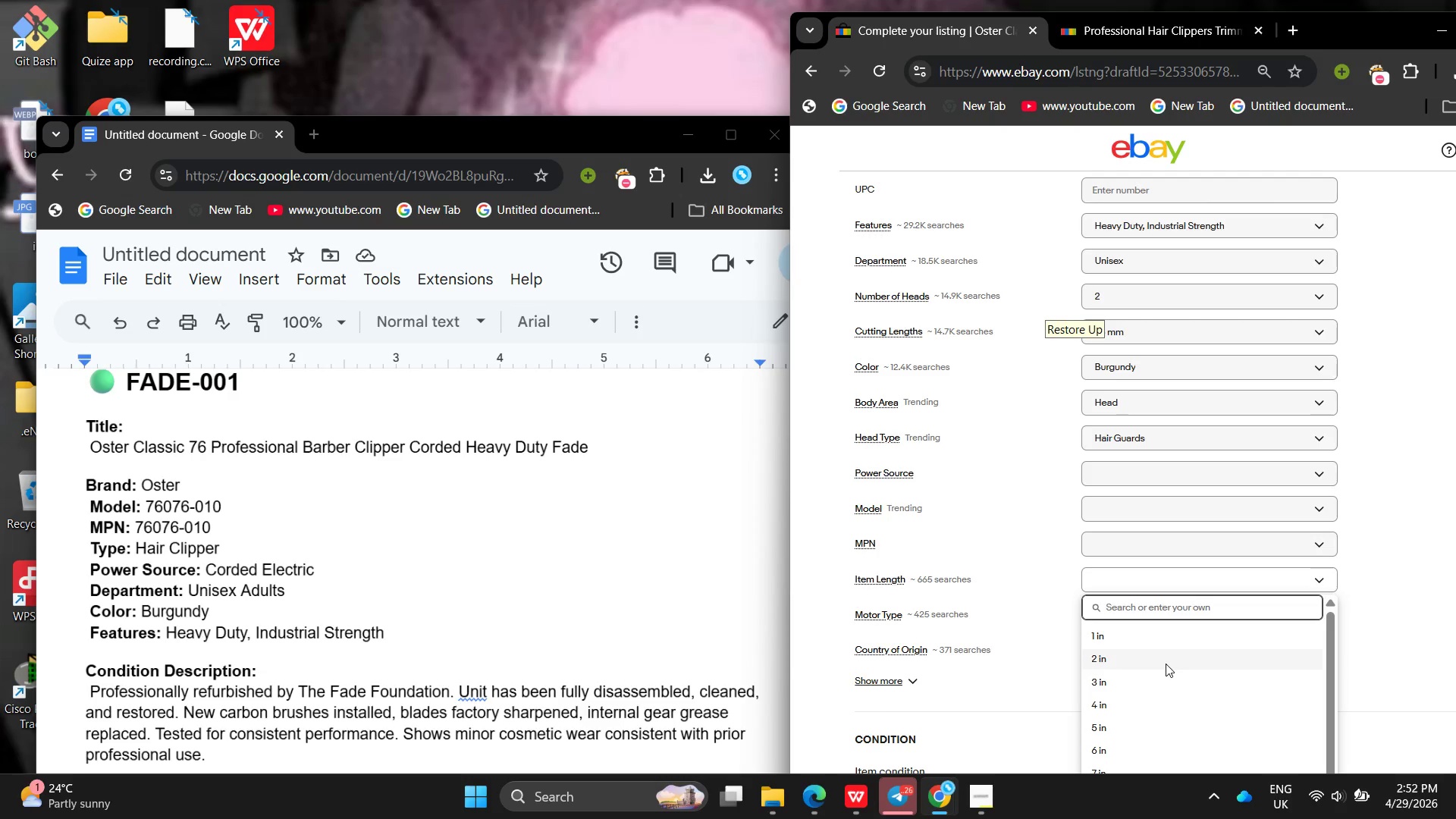 
wait(6.41)
 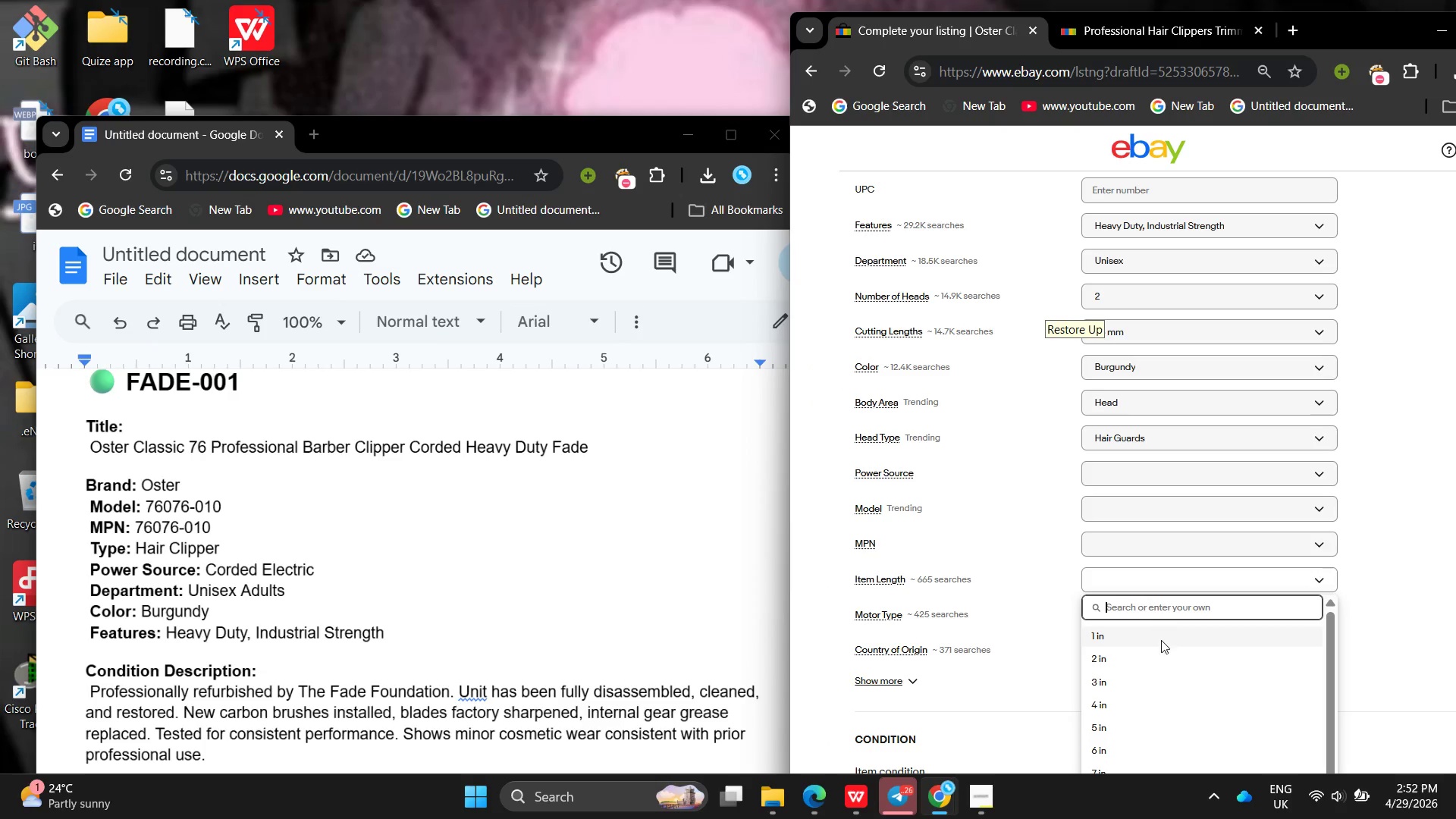 
left_click([1160, 695])
 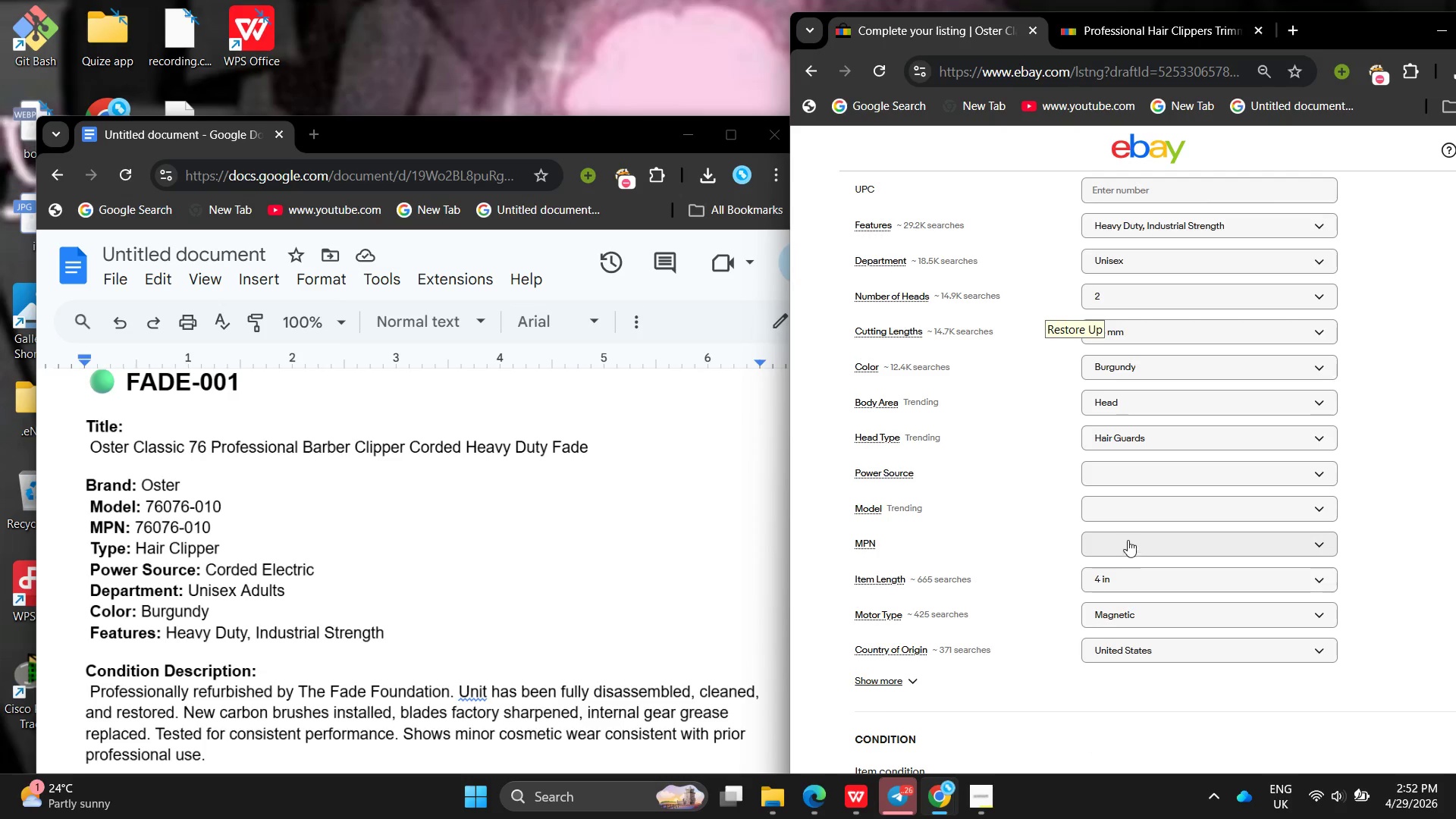 
left_click([1128, 537])
 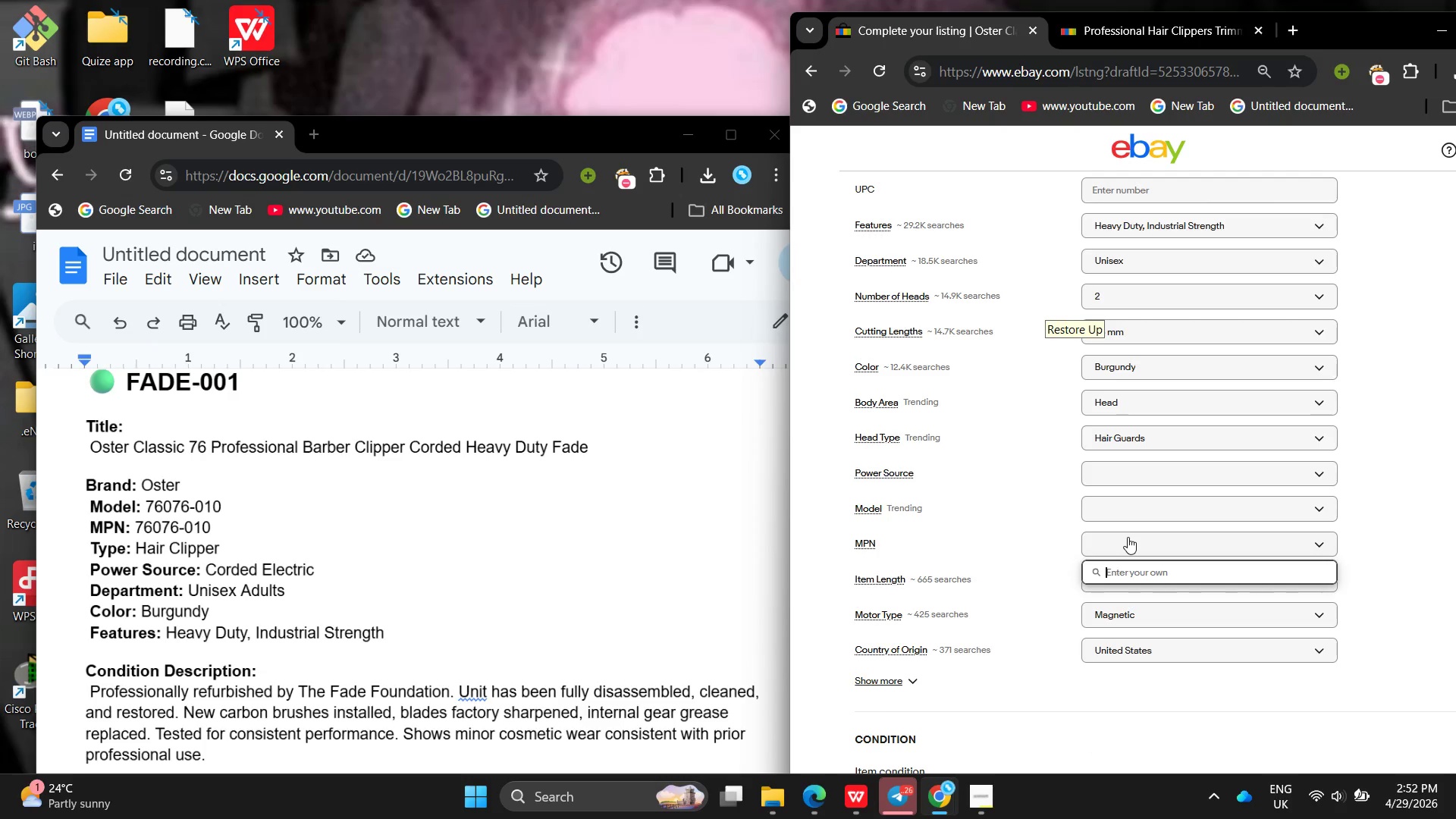 
type(76076-010)
 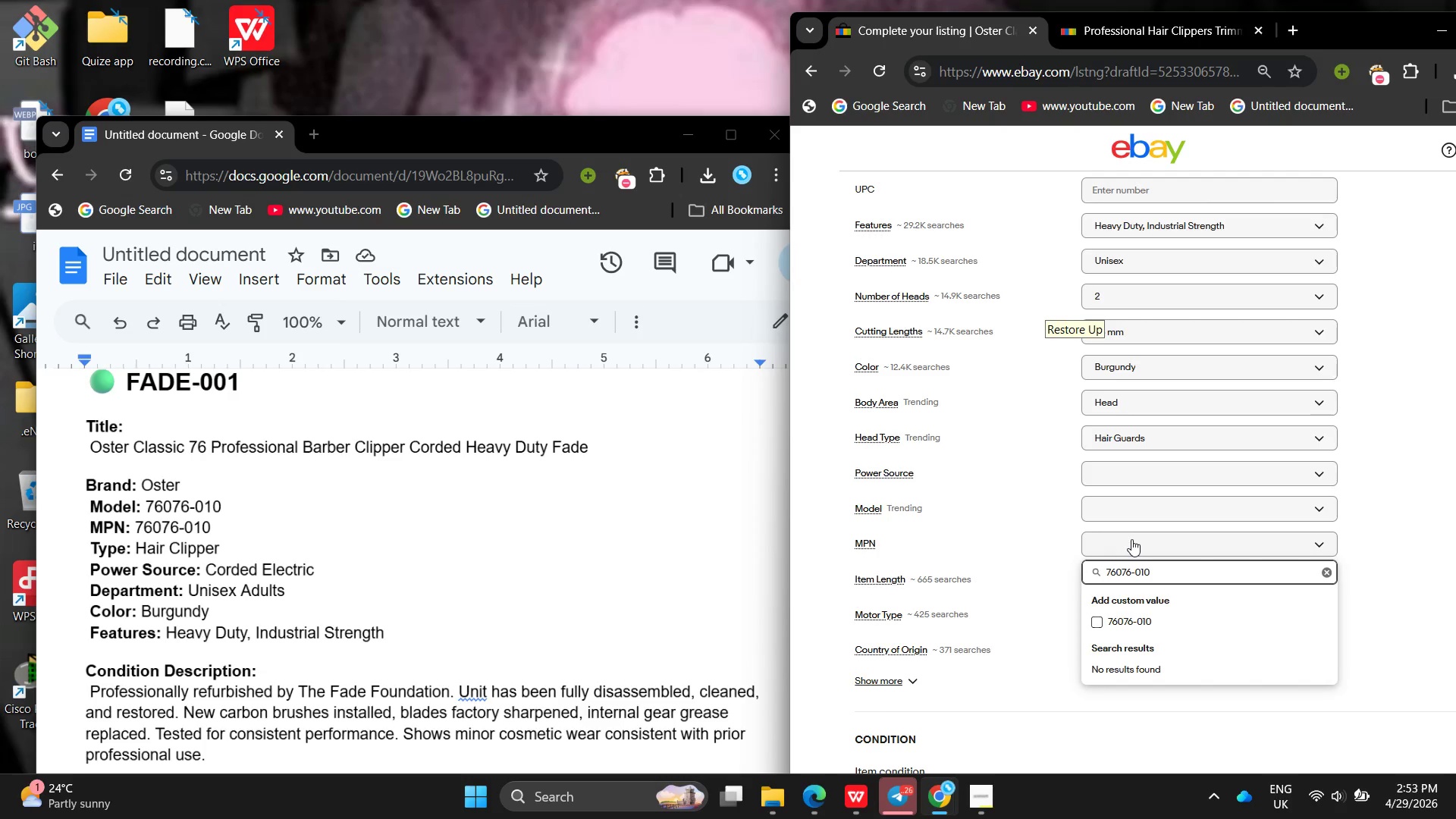 
left_click([1131, 539])
 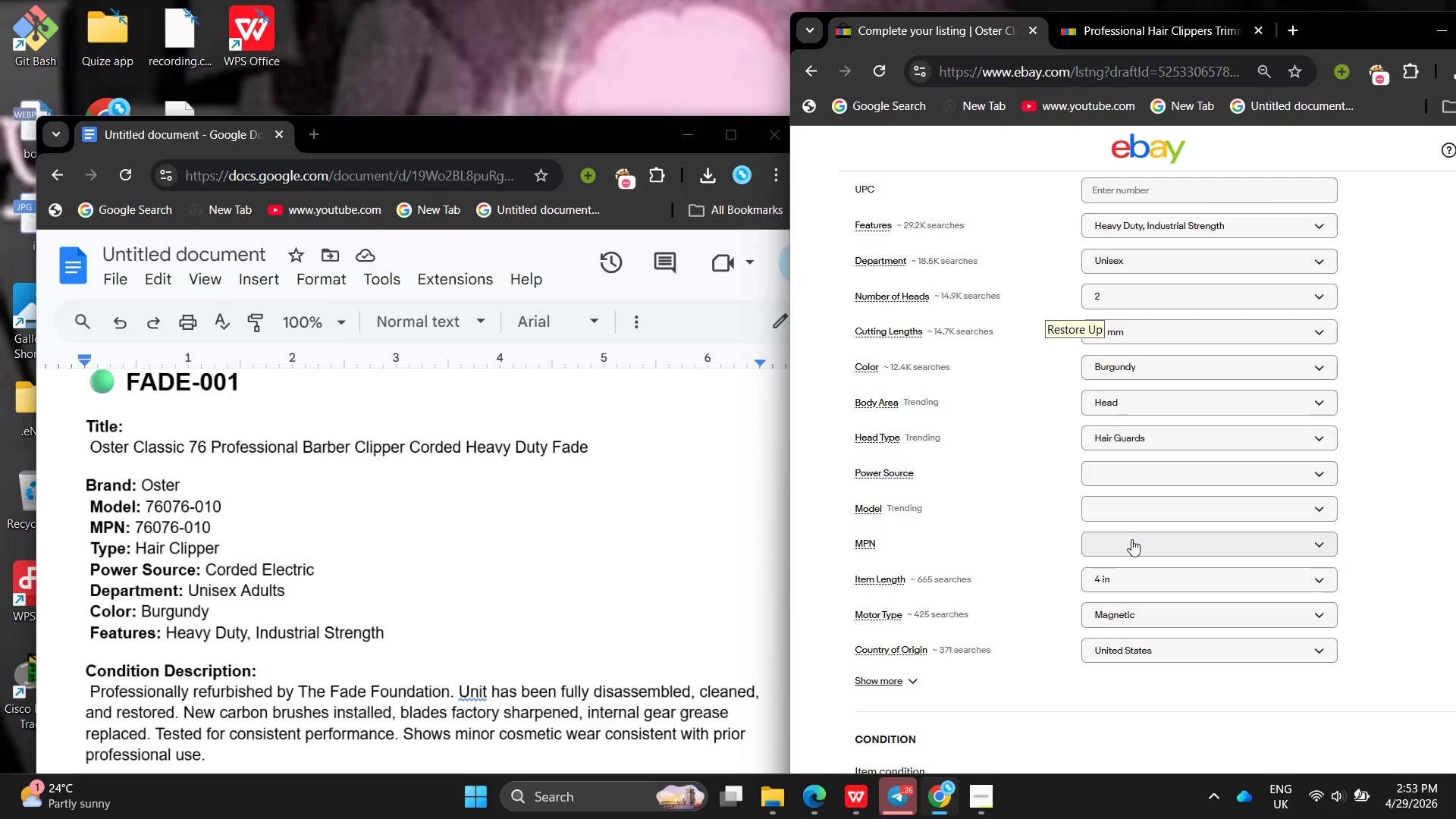 
left_click([1148, 506])
 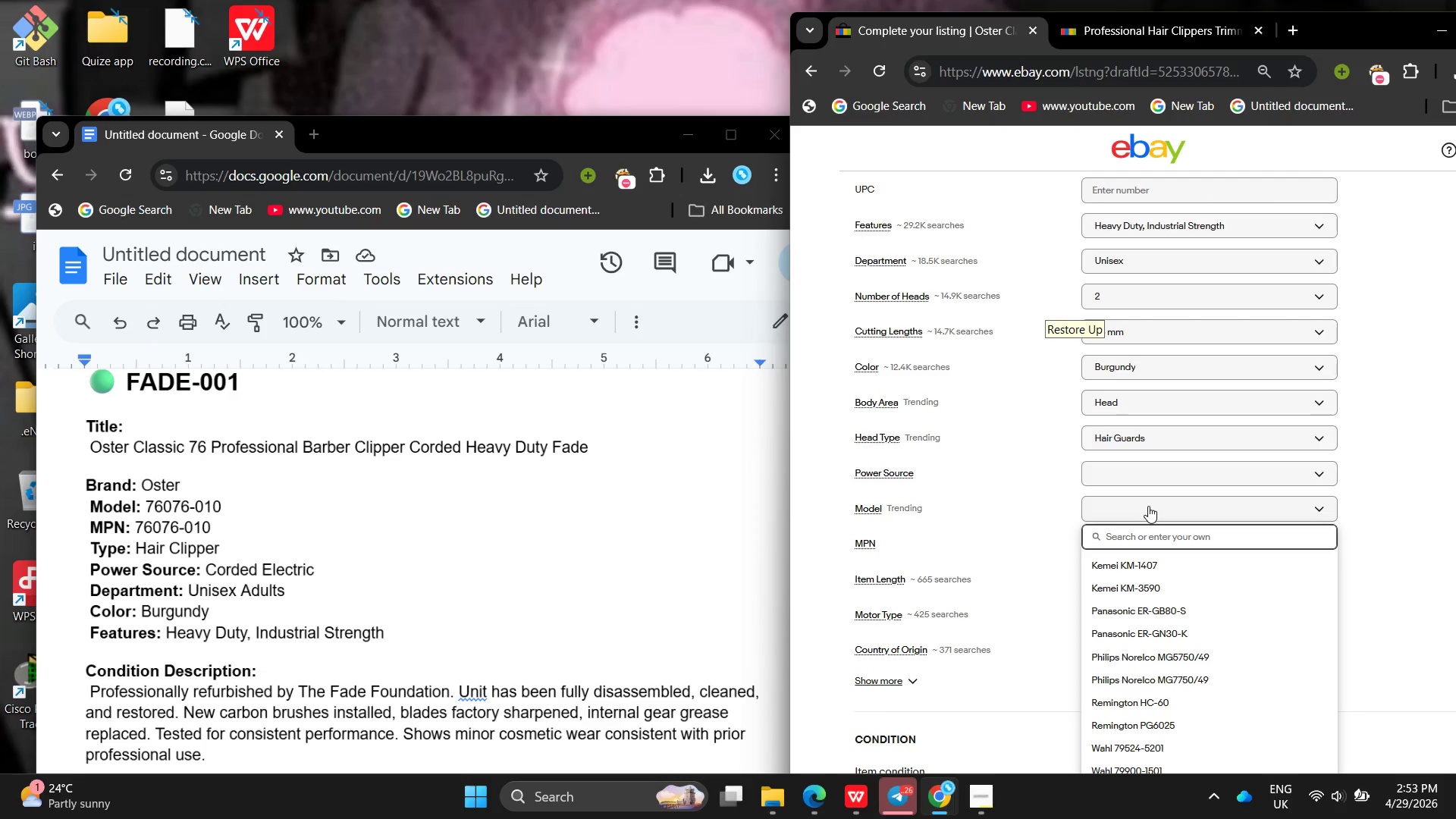 
type(&)
key(Backspace)
type(760)
 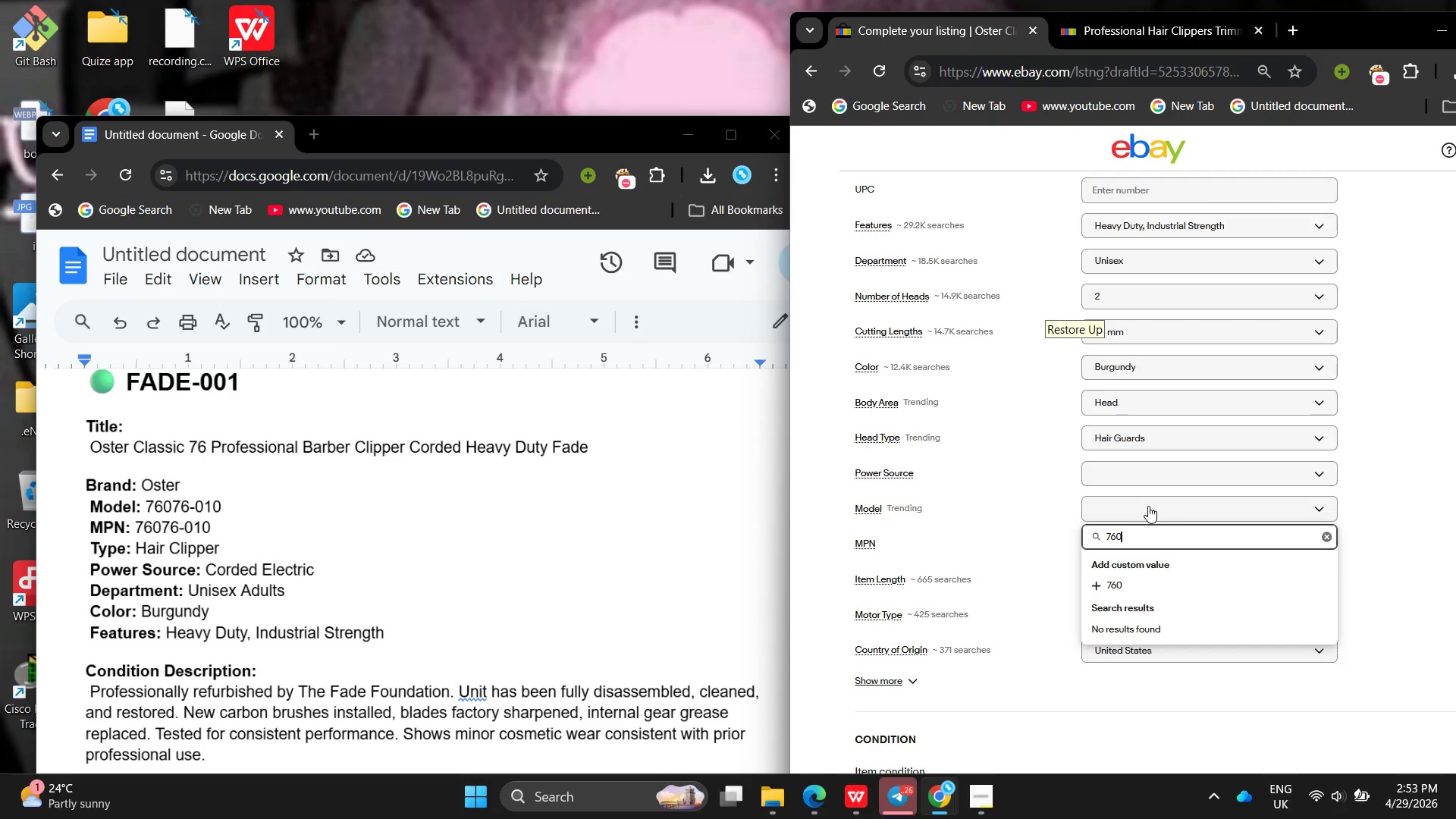 
type(76-010)
 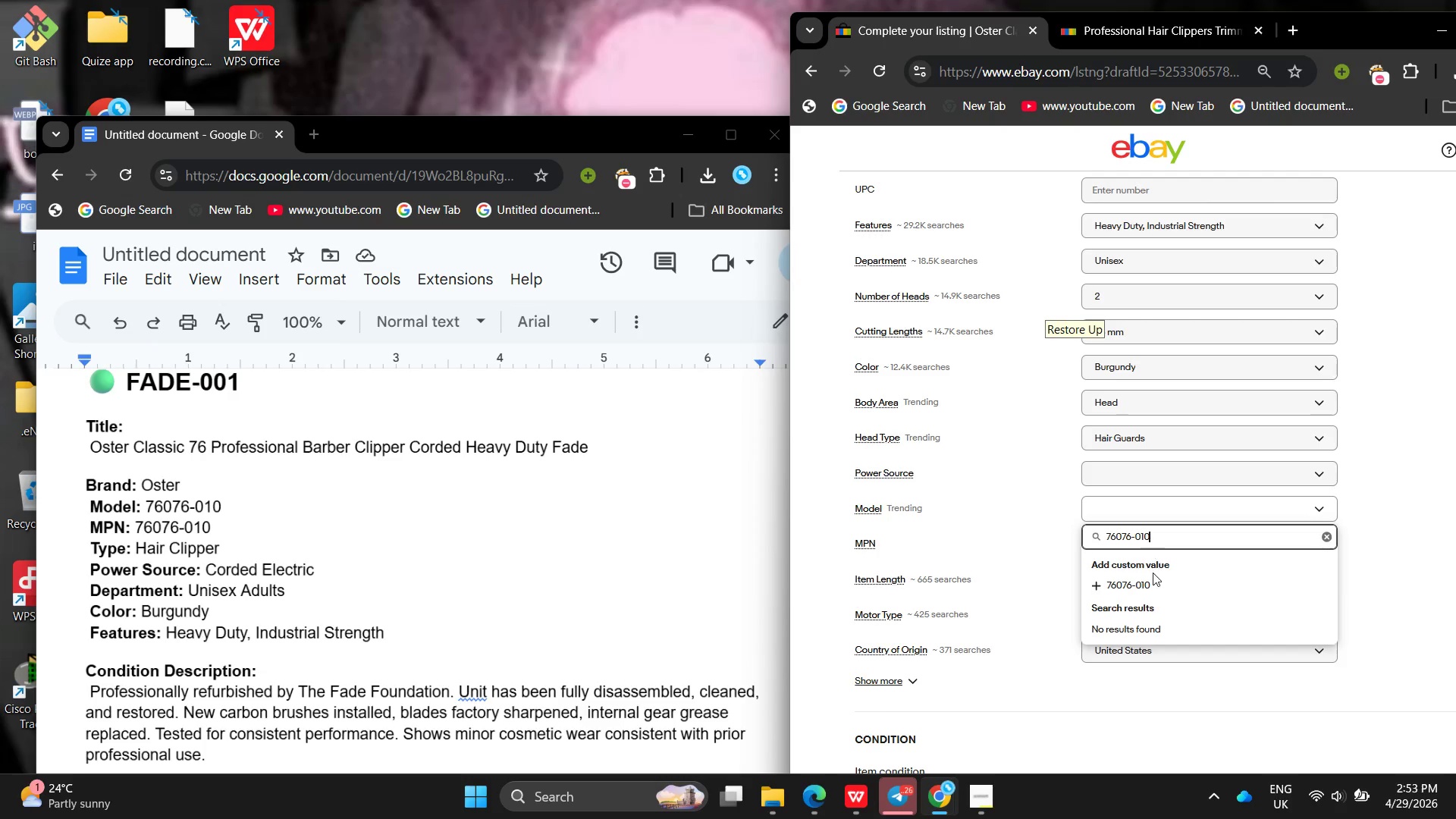 
left_click([1153, 589])
 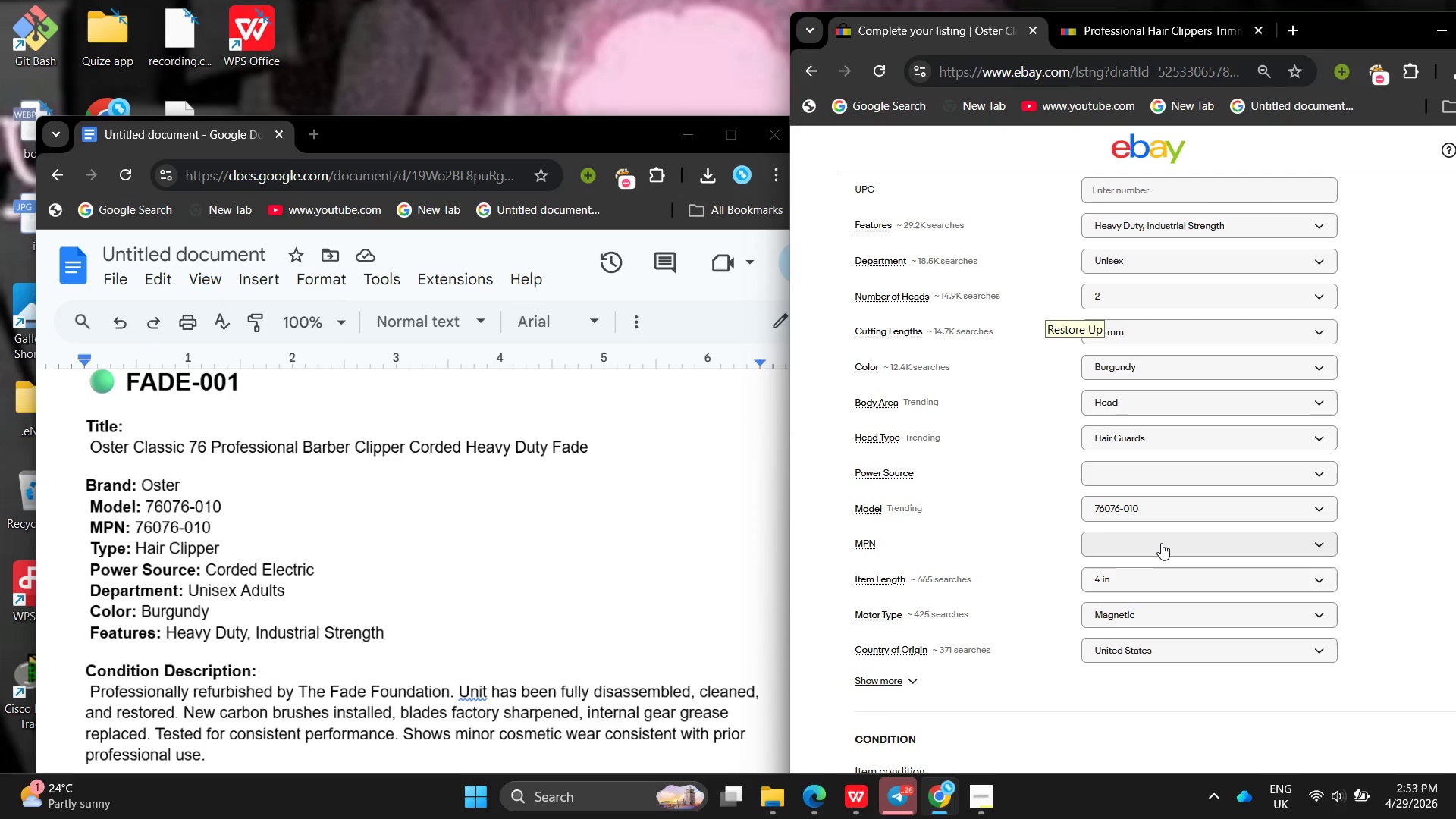 
left_click([1161, 543])
 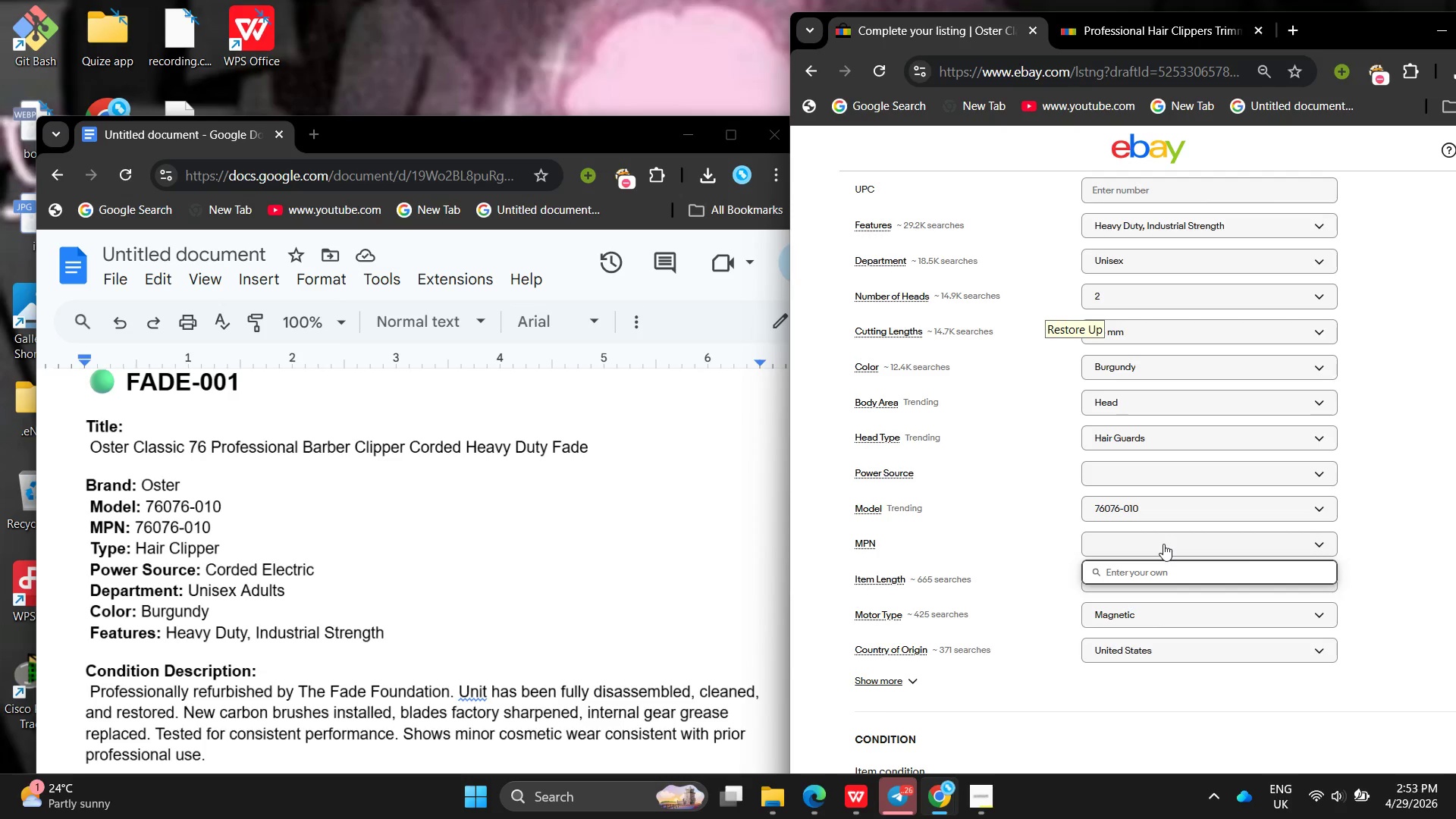 
type(76076-010)
 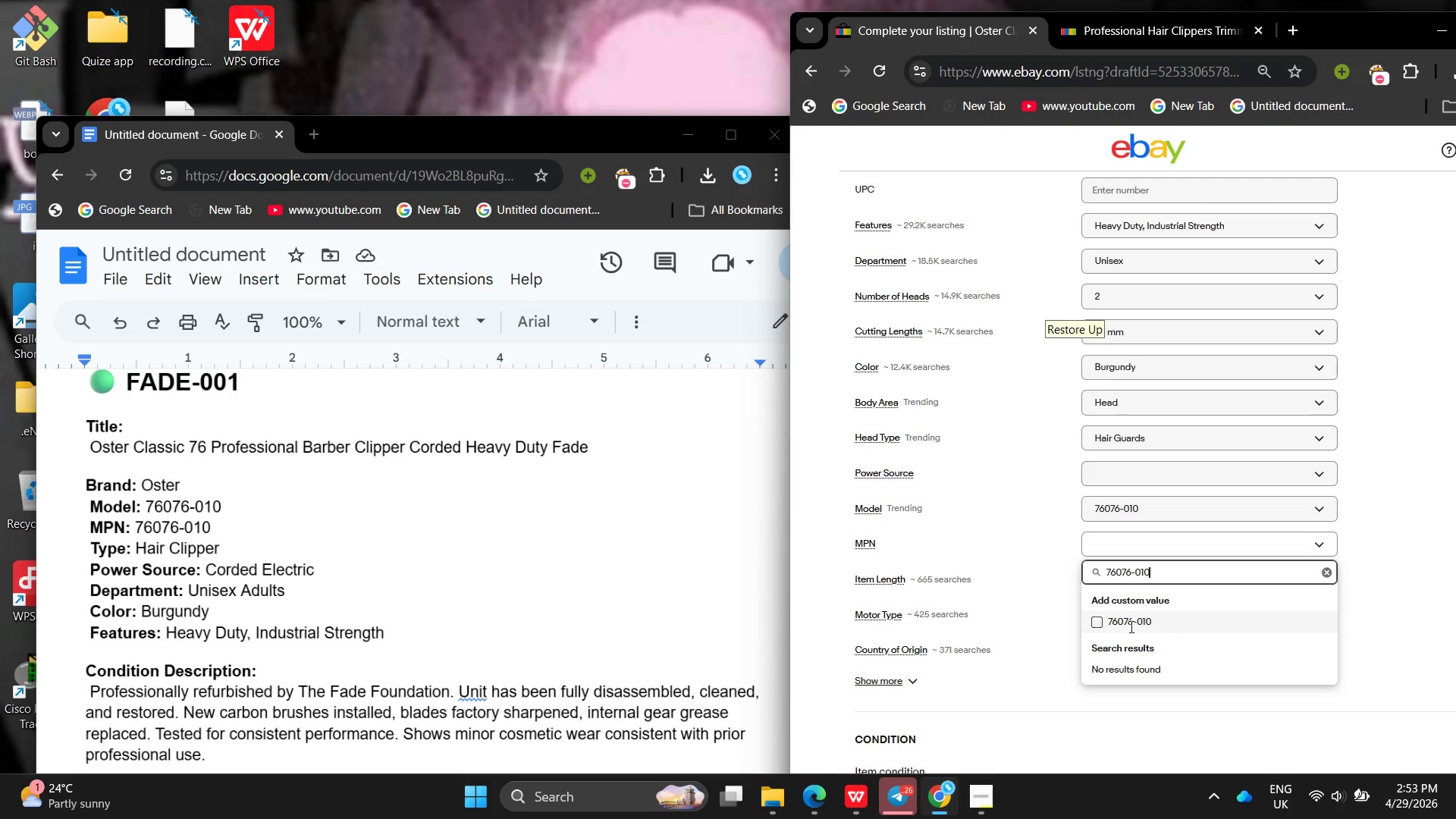 
left_click([1101, 622])
 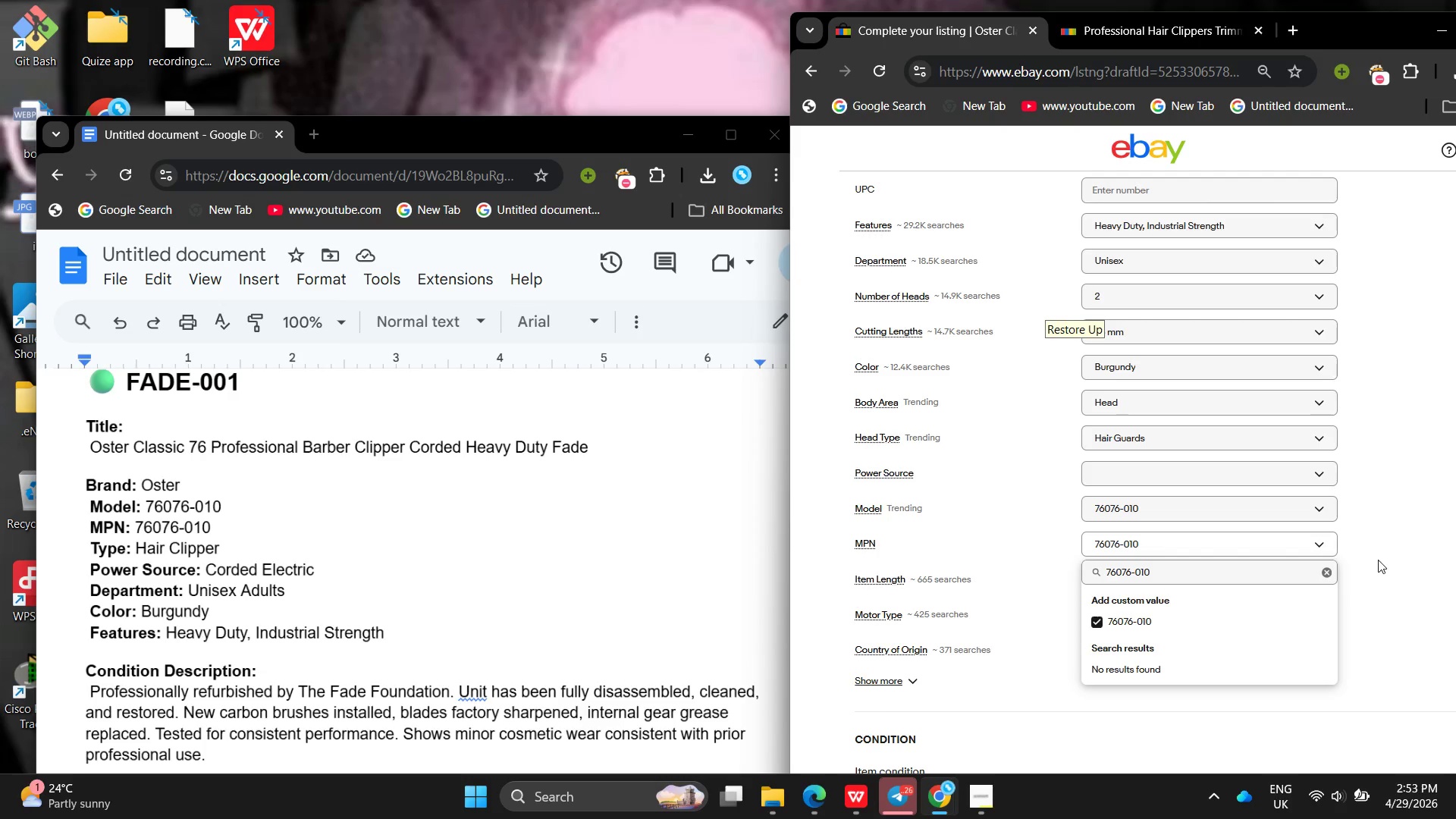 
left_click([1411, 529])
 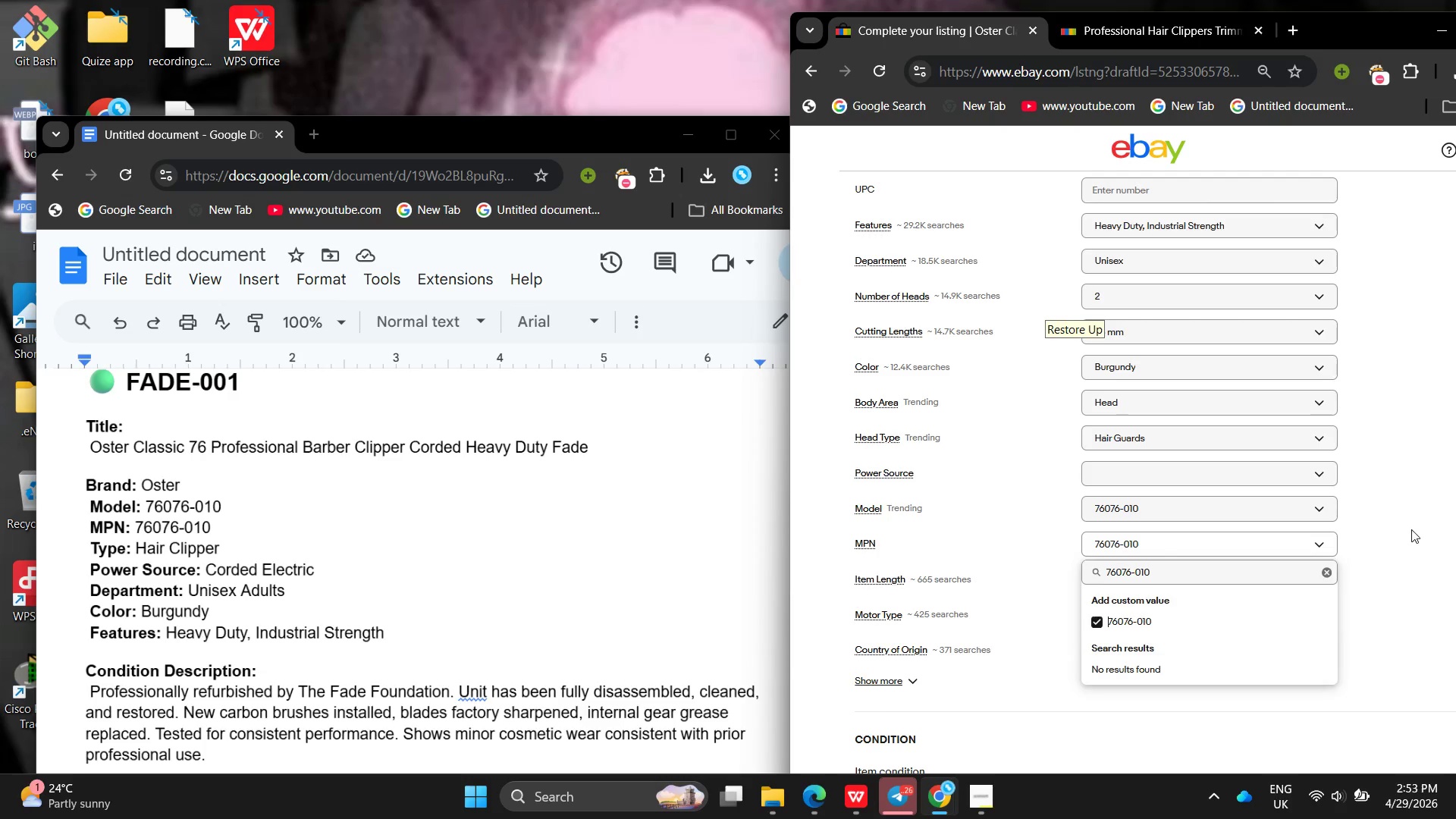 
left_click([1092, 464])
 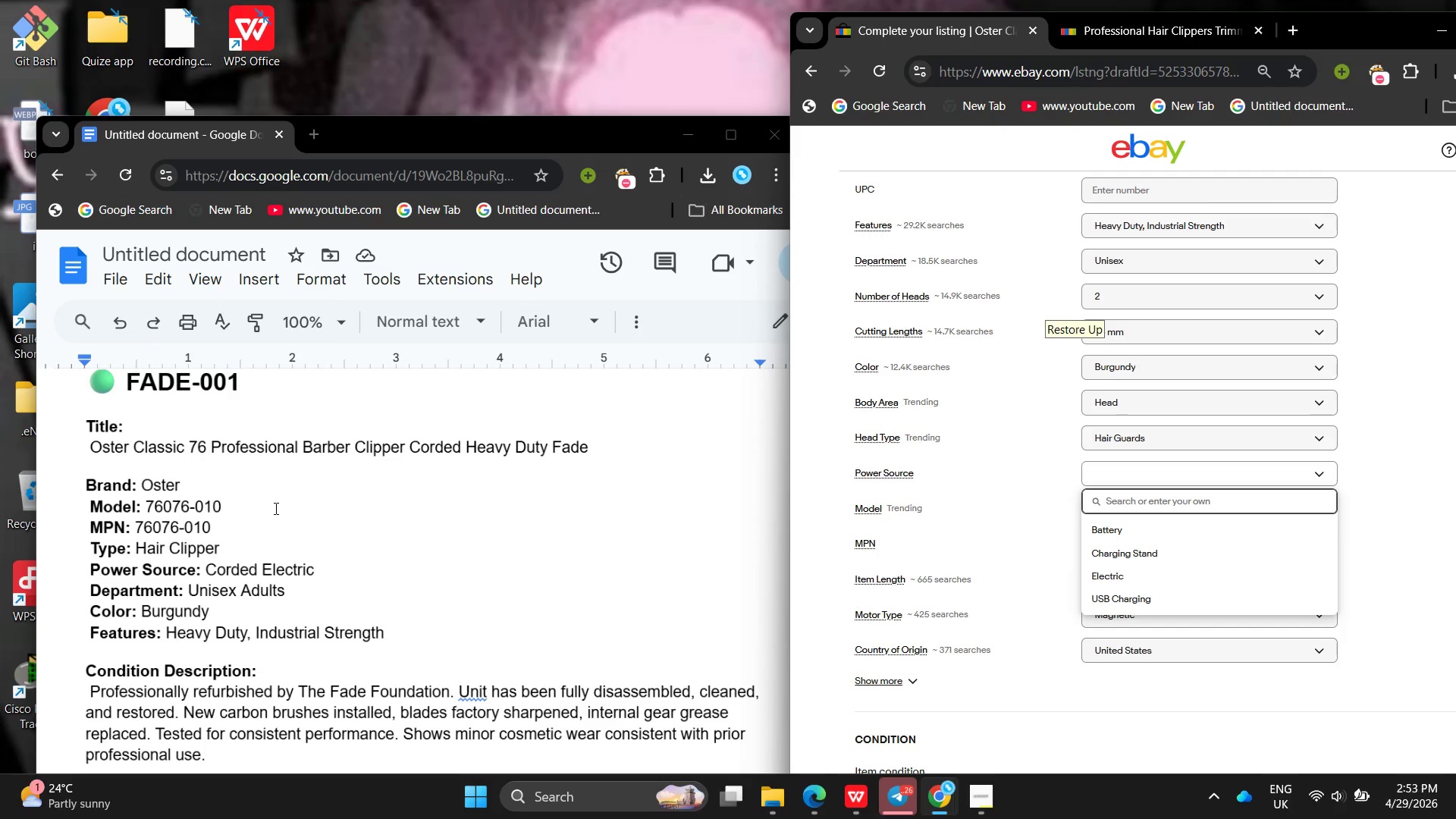 
type(Co)
 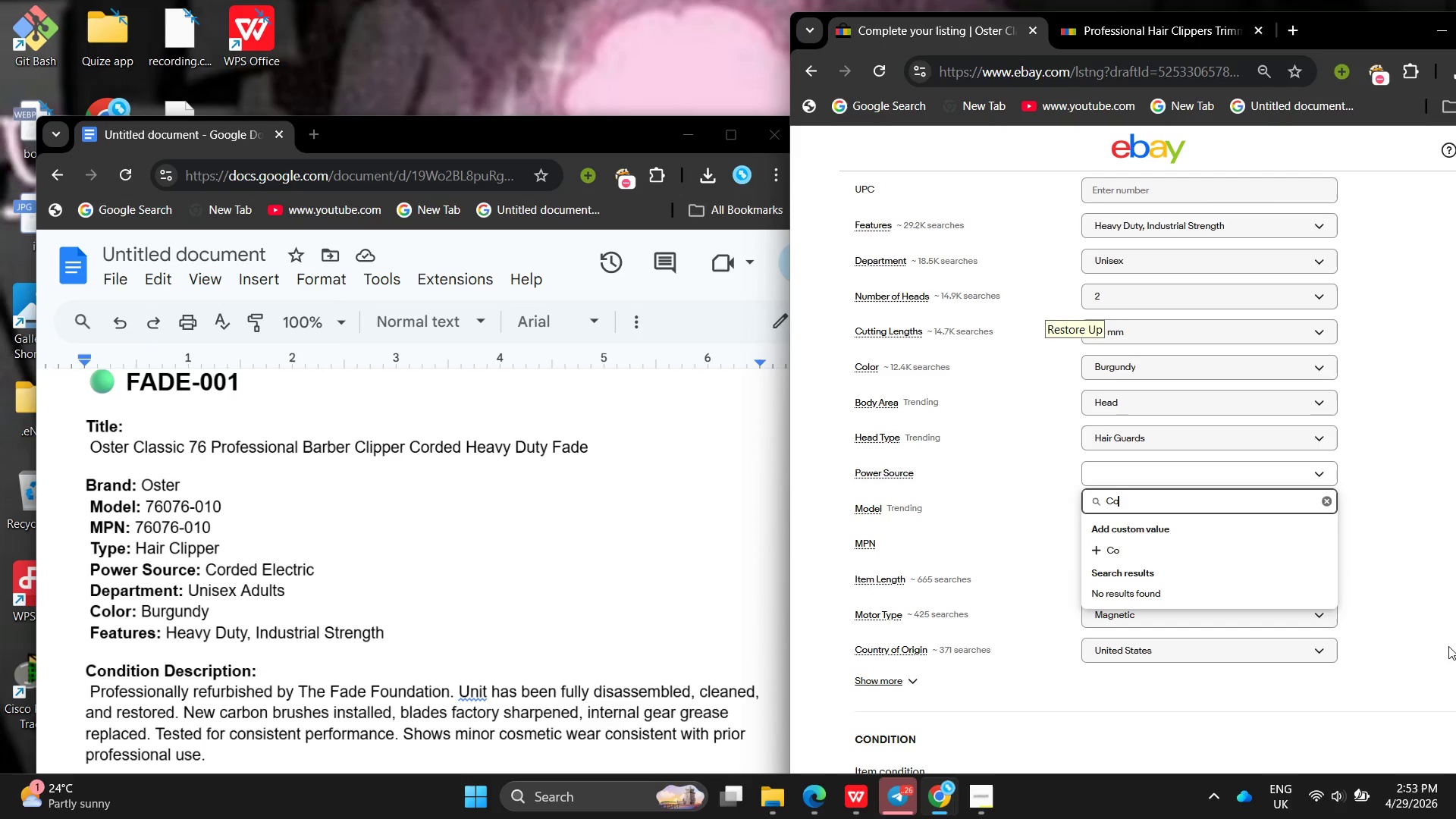 
type(rd)
key(Backspace)
type(ded Electric)
 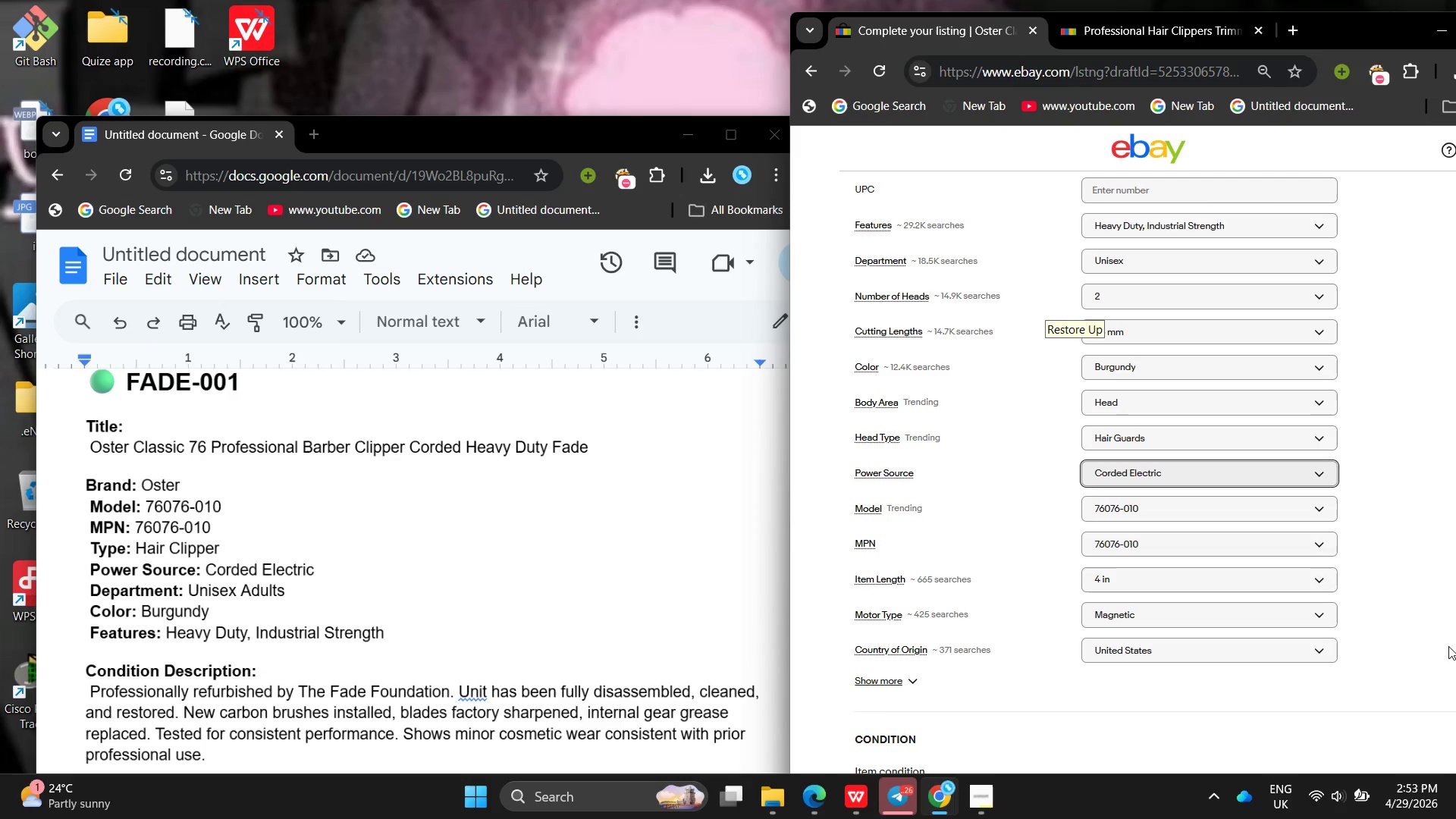 
 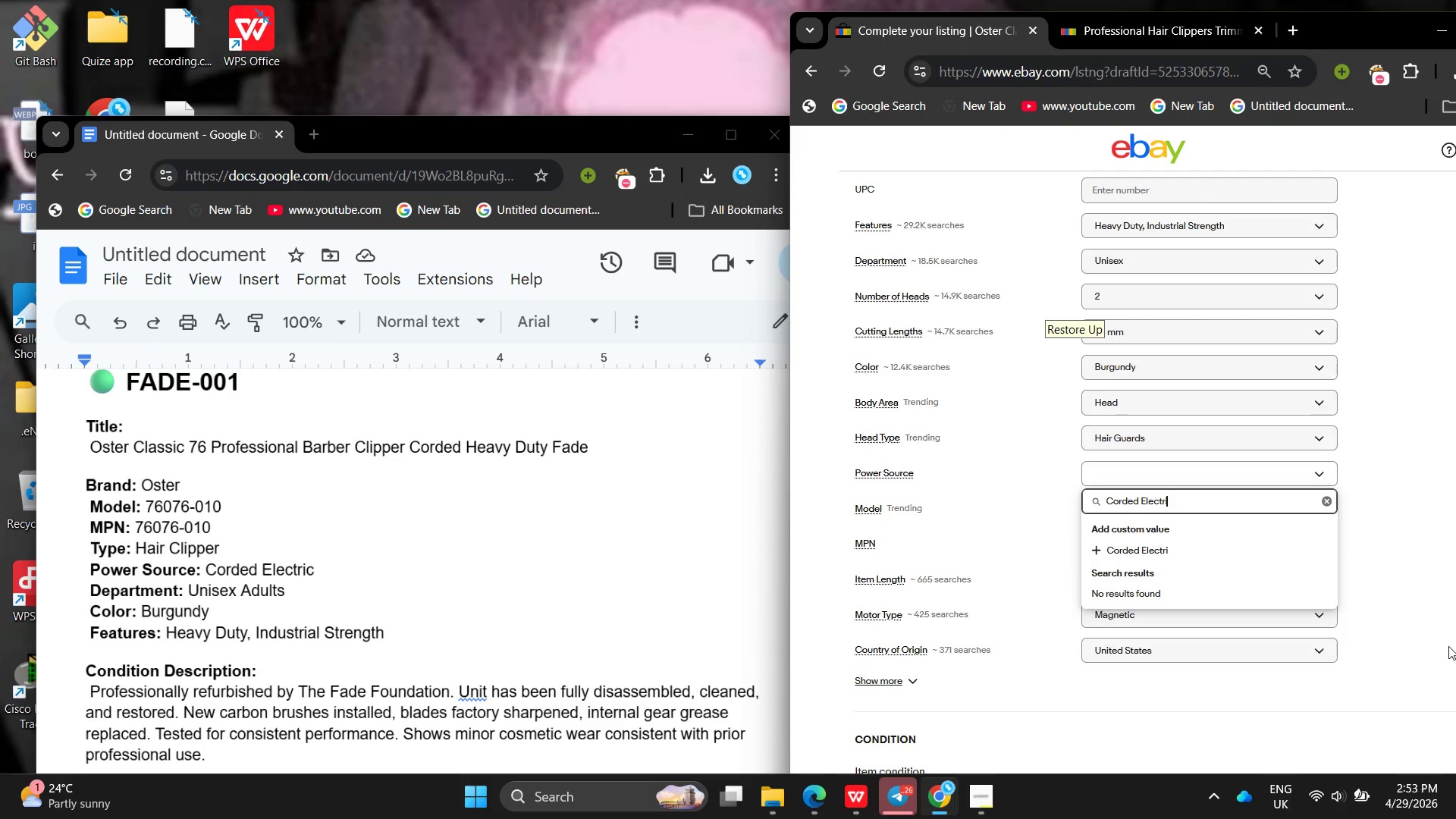 
key(Enter)
 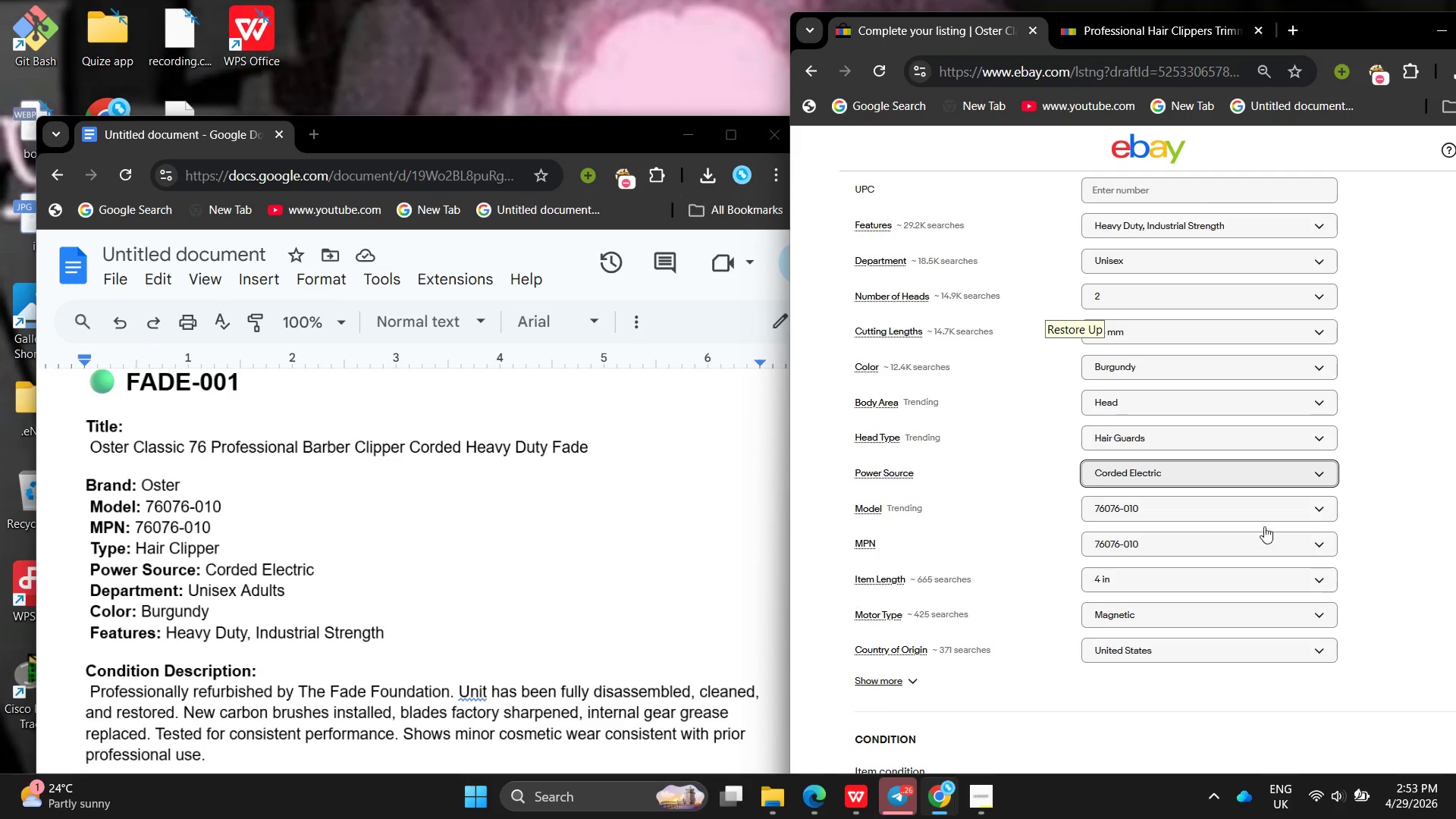 
left_click([1052, 507])
 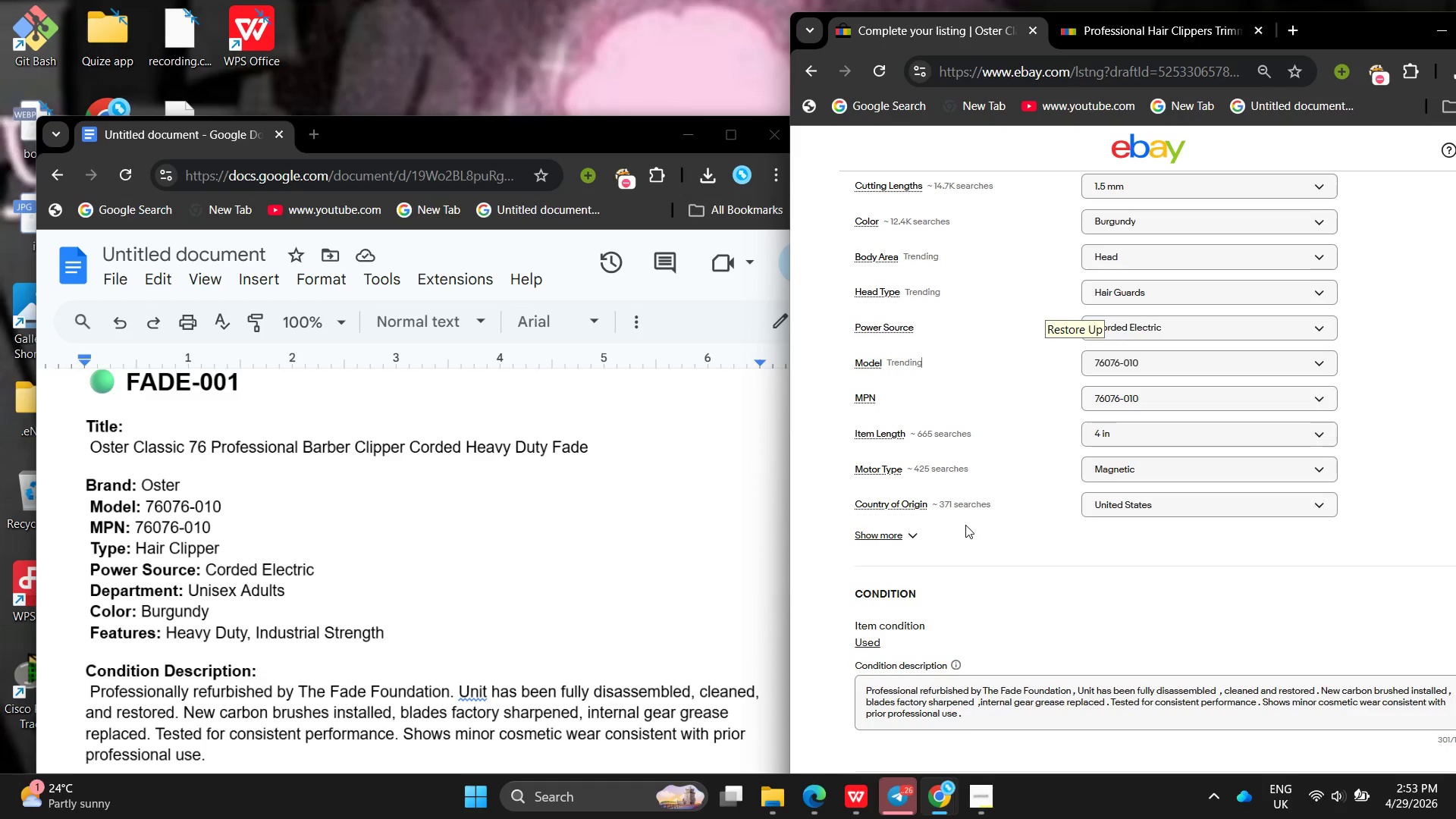 
wait(10.12)
 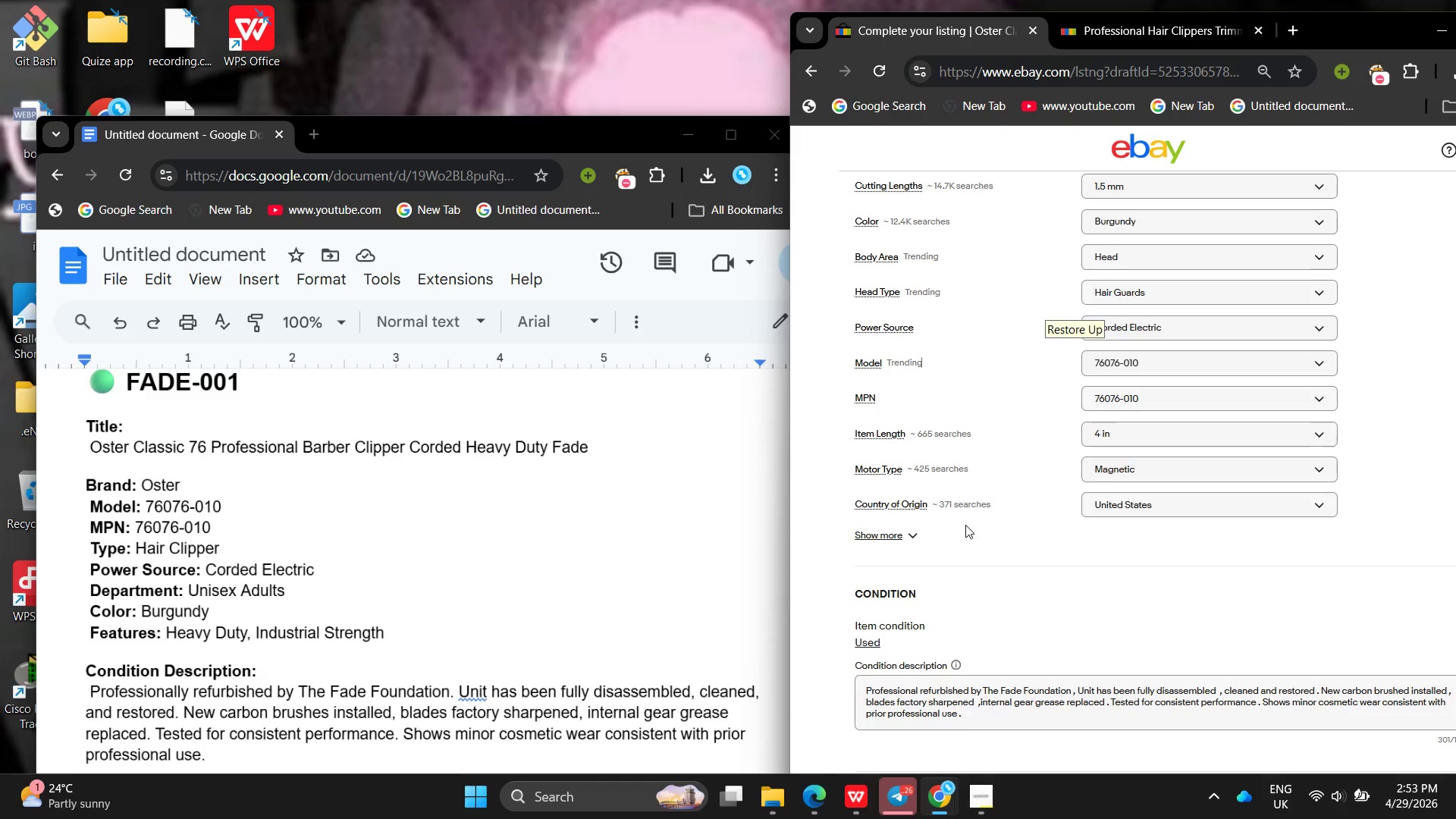 
left_click([1157, 453])
 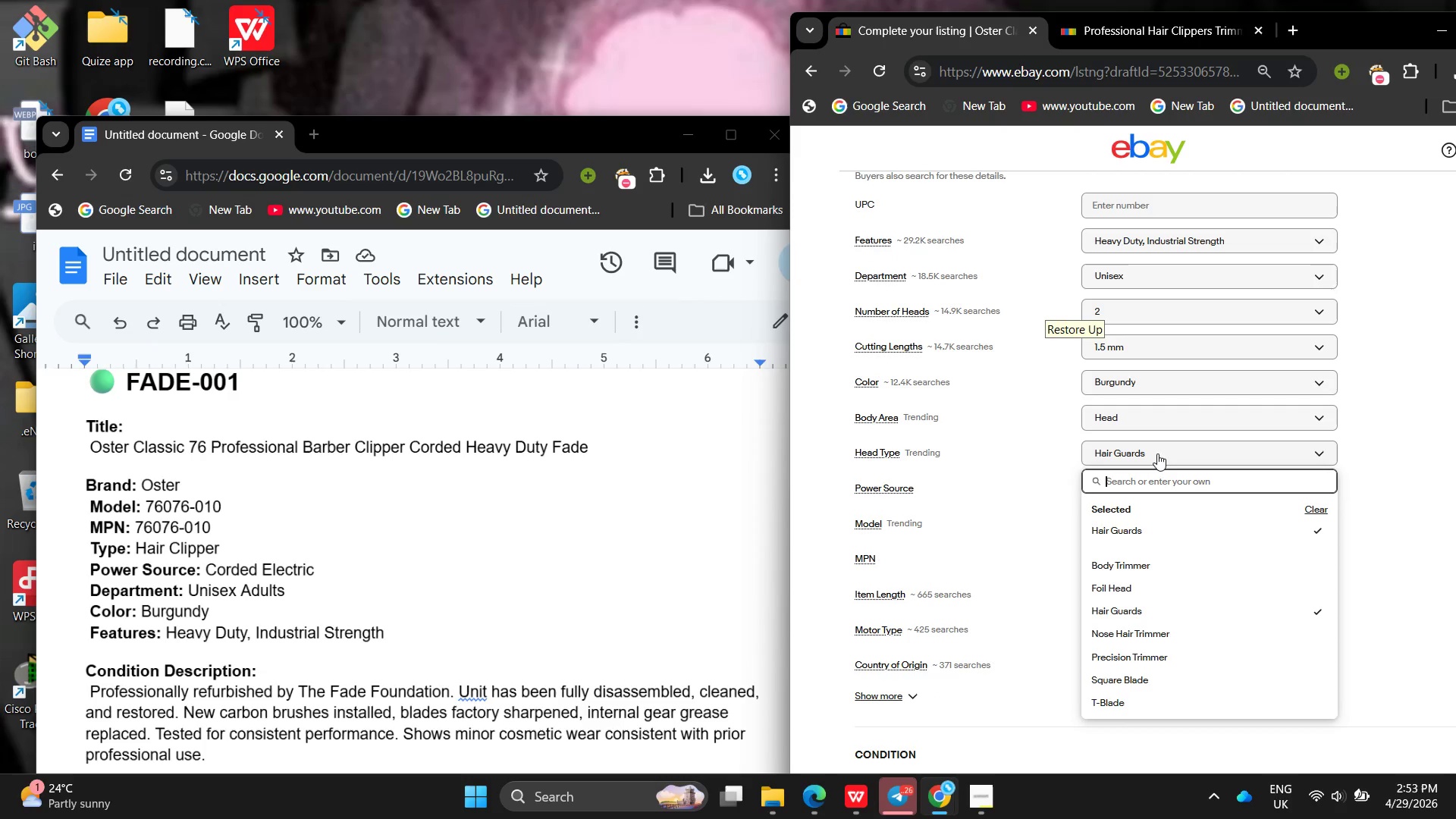 
left_click([1026, 528])
 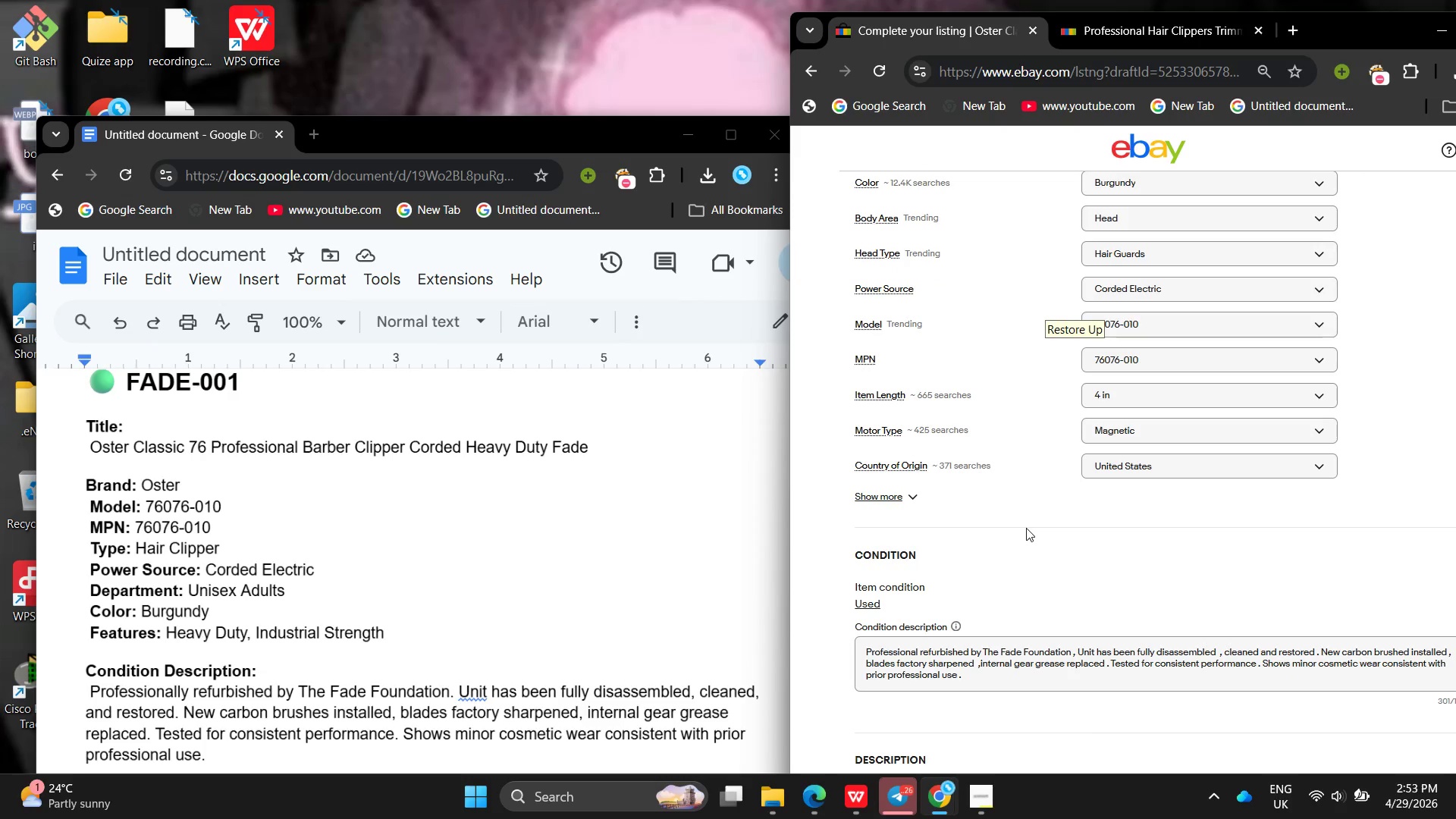 
left_click([1026, 528])
 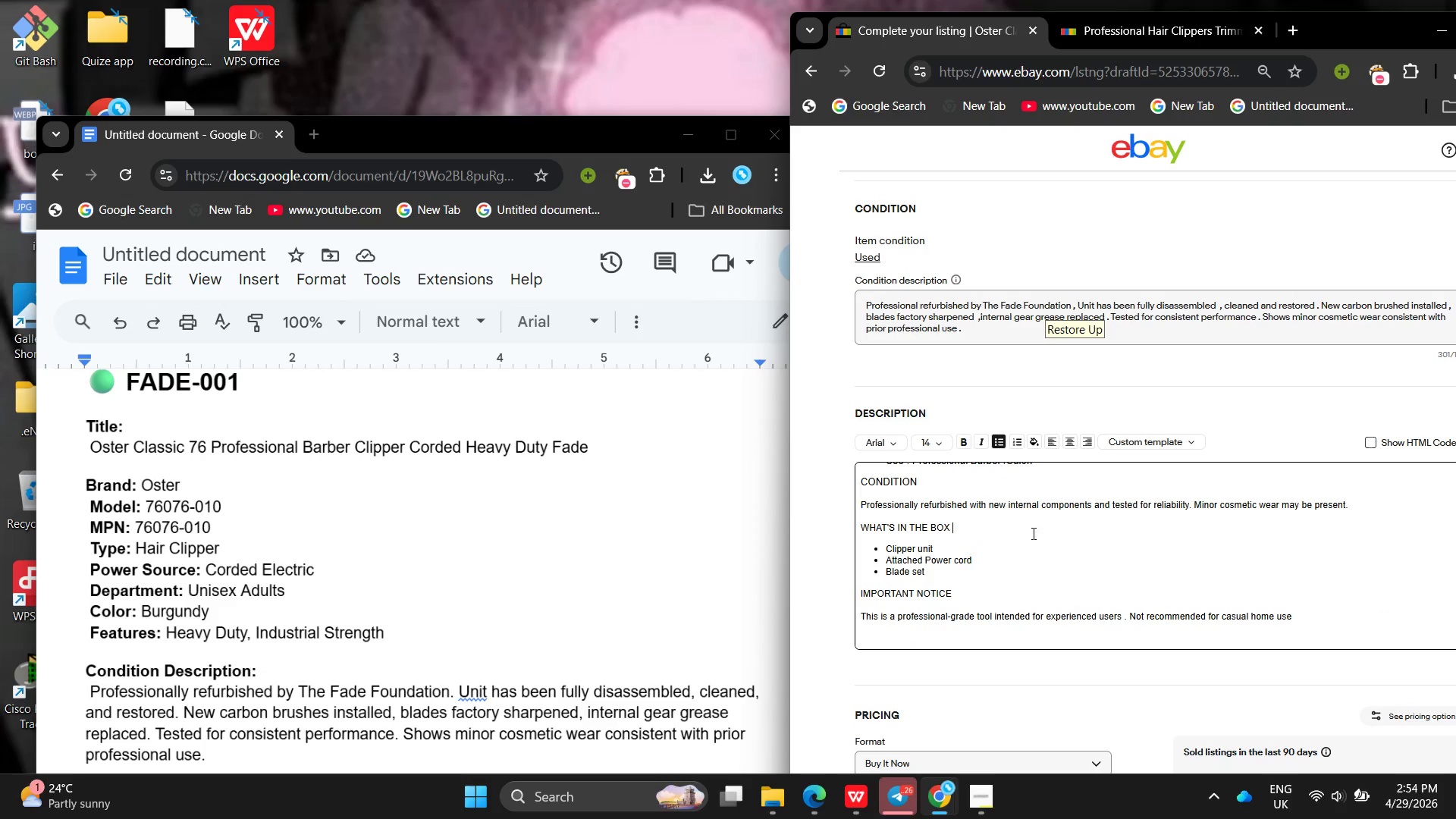 
left_click([977, 586])
 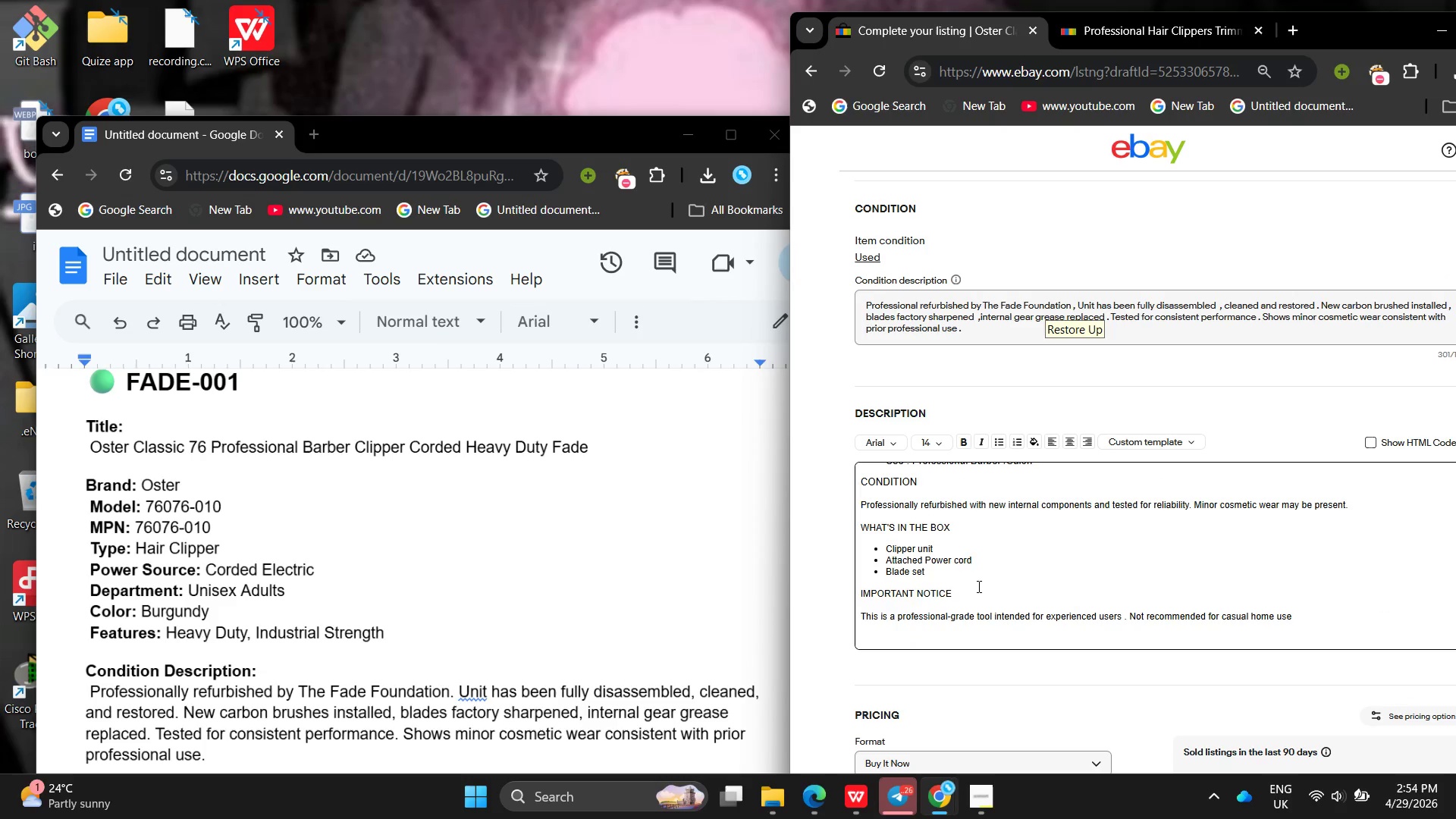 
left_click_drag(start_coordinate=[977, 586], to_coordinate=[789, 591])
 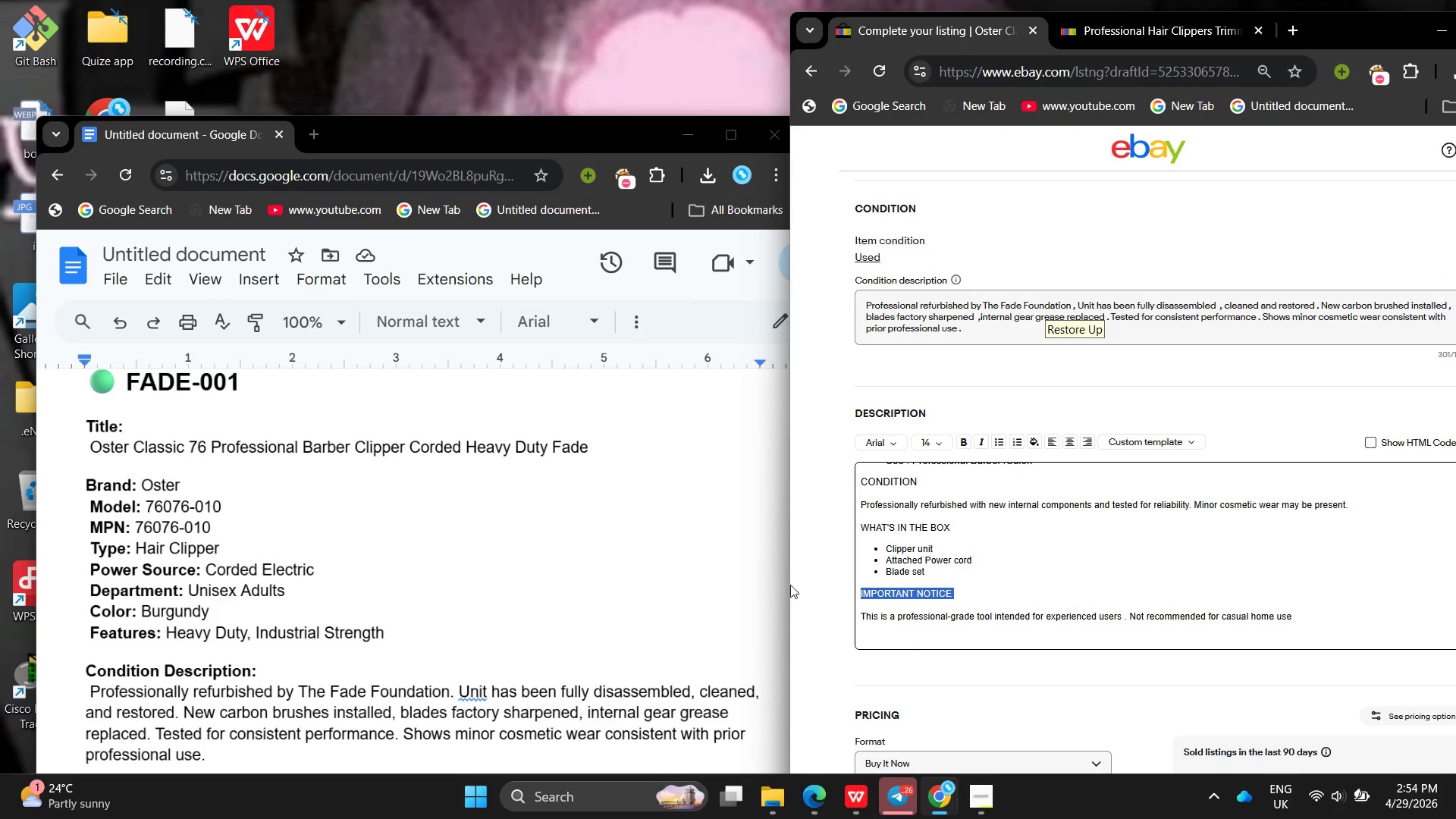 
left_click([790, 585])
 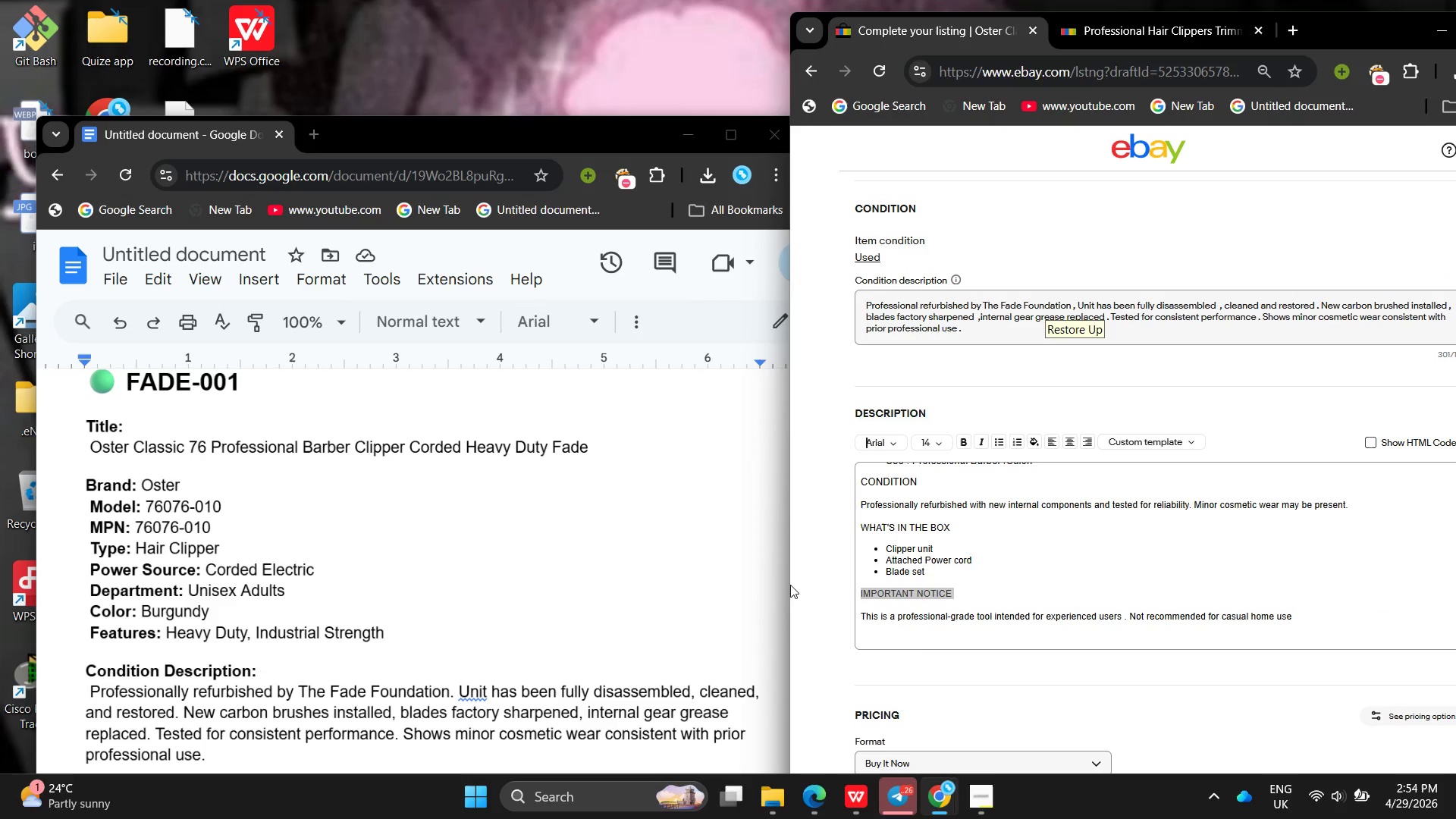 
key(Control+B)
 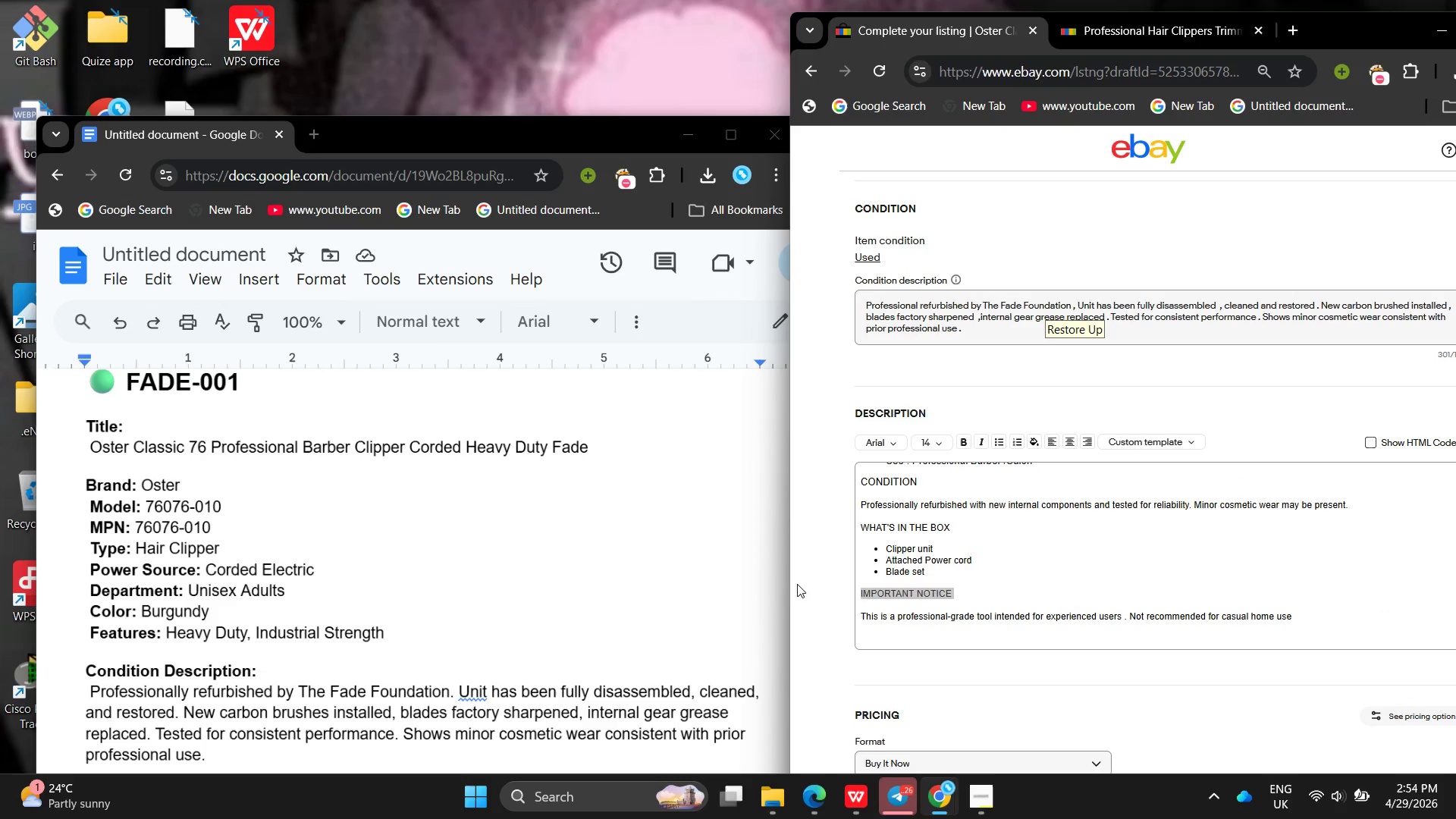 
left_click([1013, 553])
 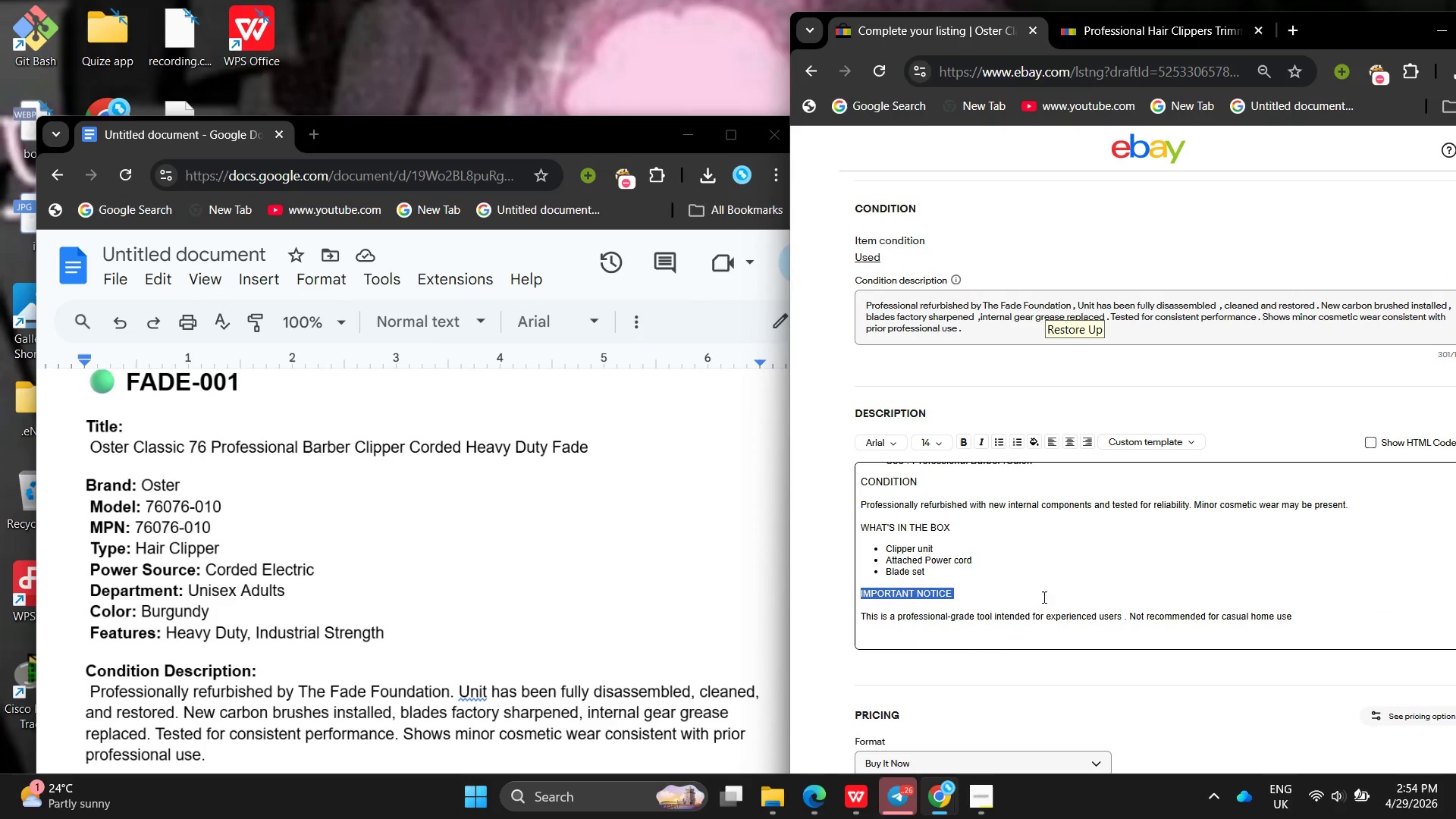 
left_click_drag(start_coordinate=[1005, 593], to_coordinate=[843, 578])
 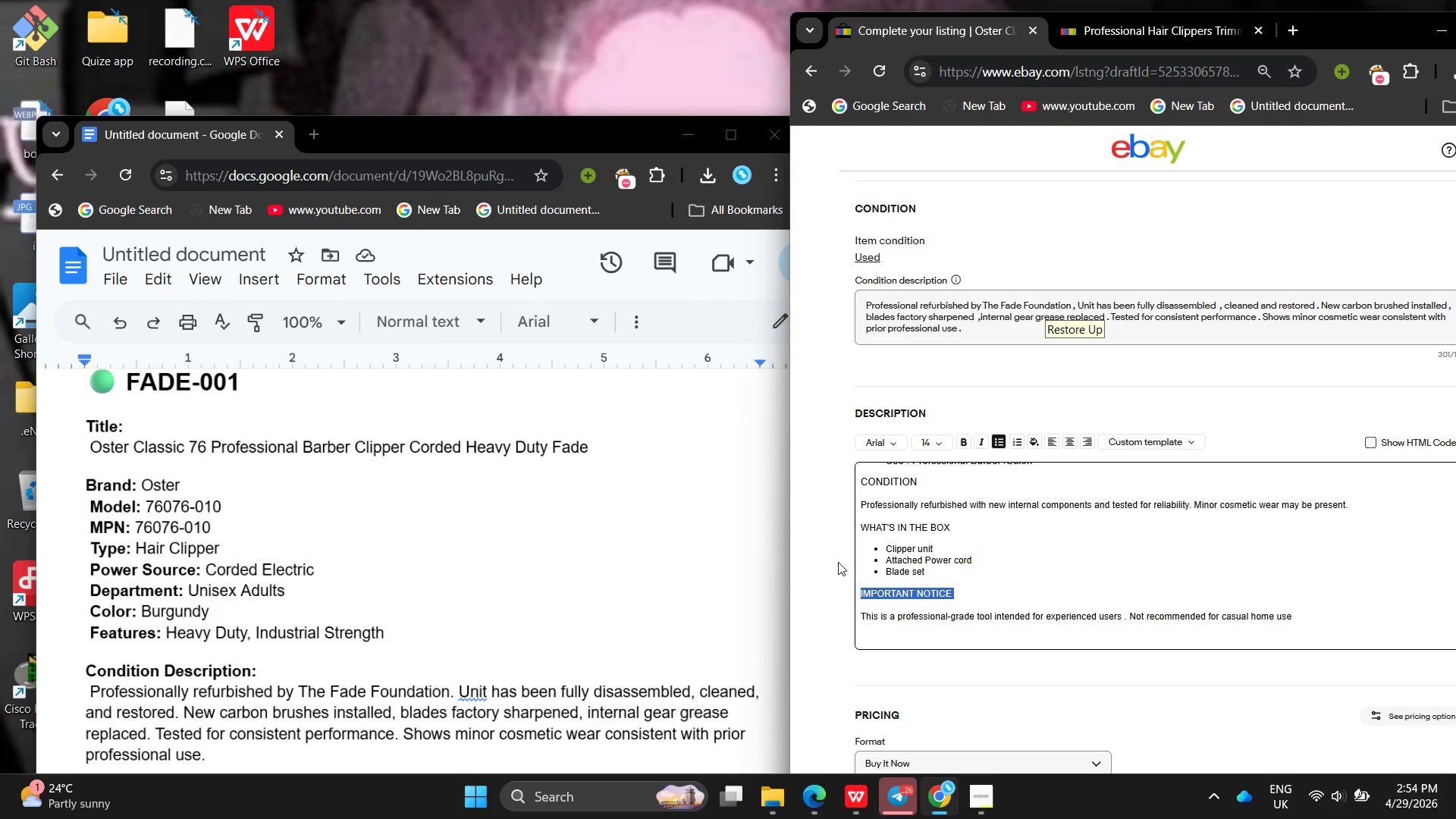 
key(Control+B)
 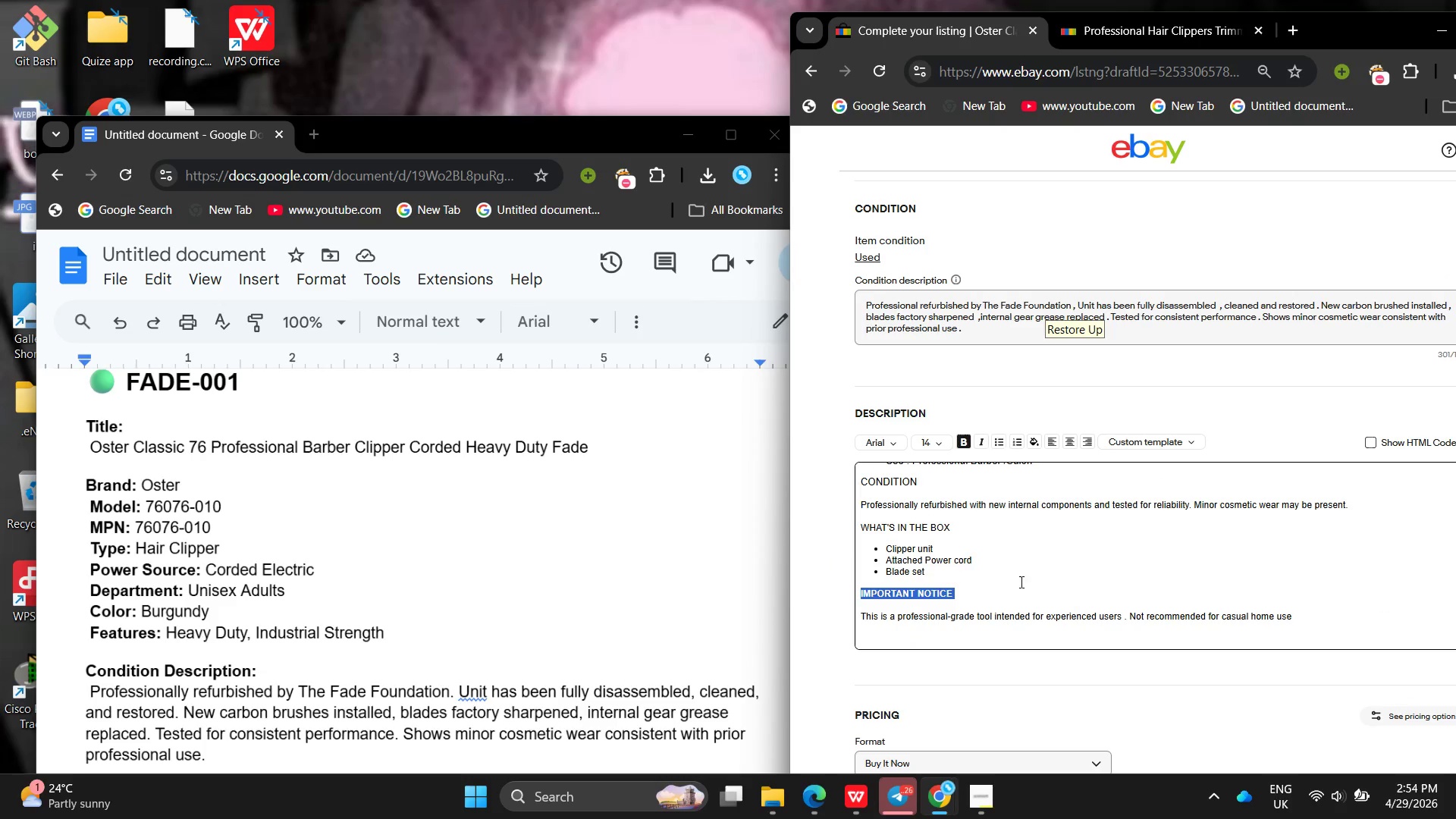 
left_click([1028, 579])
 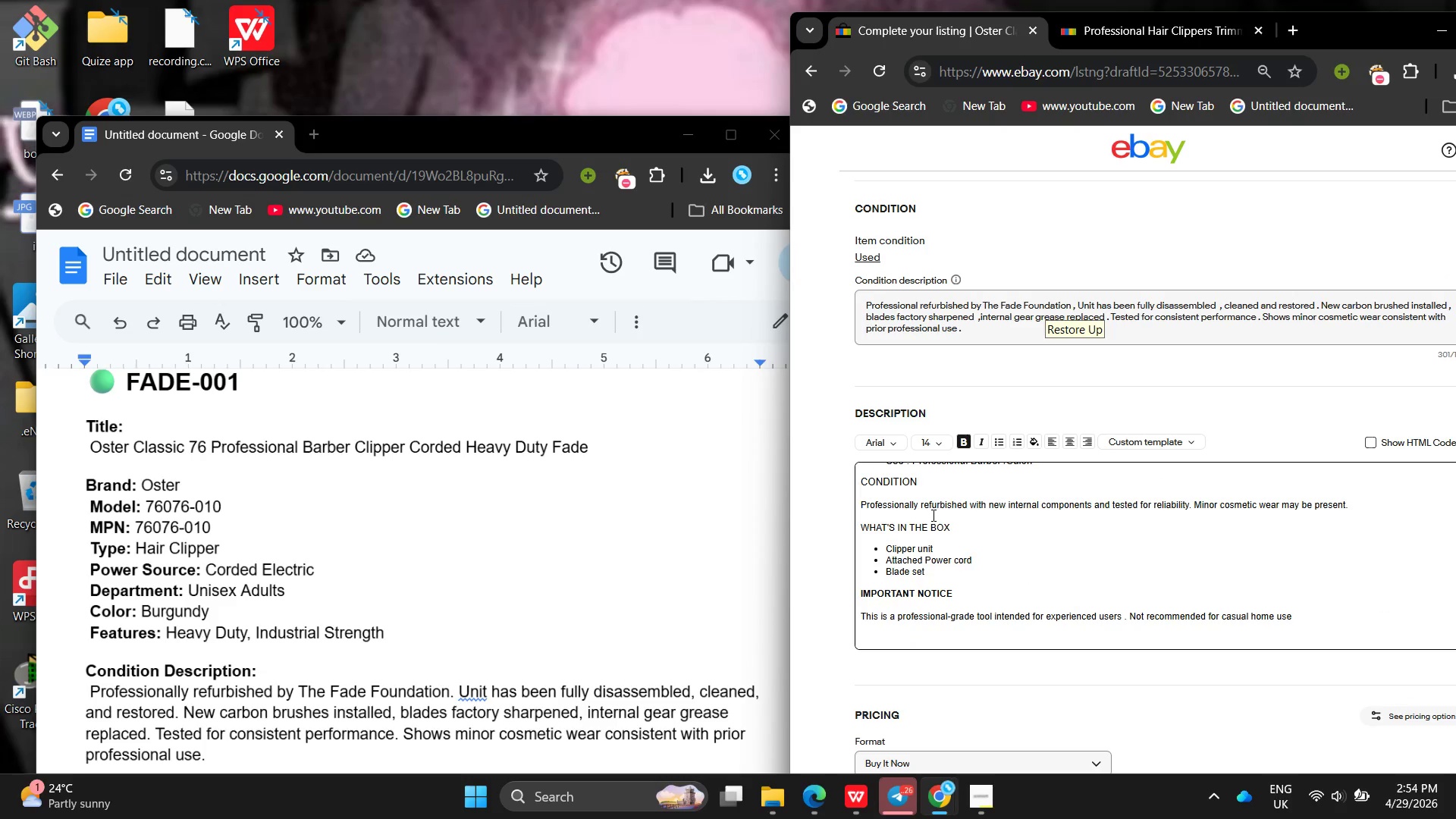 
left_click_drag(start_coordinate=[933, 509], to_coordinate=[846, 510])
 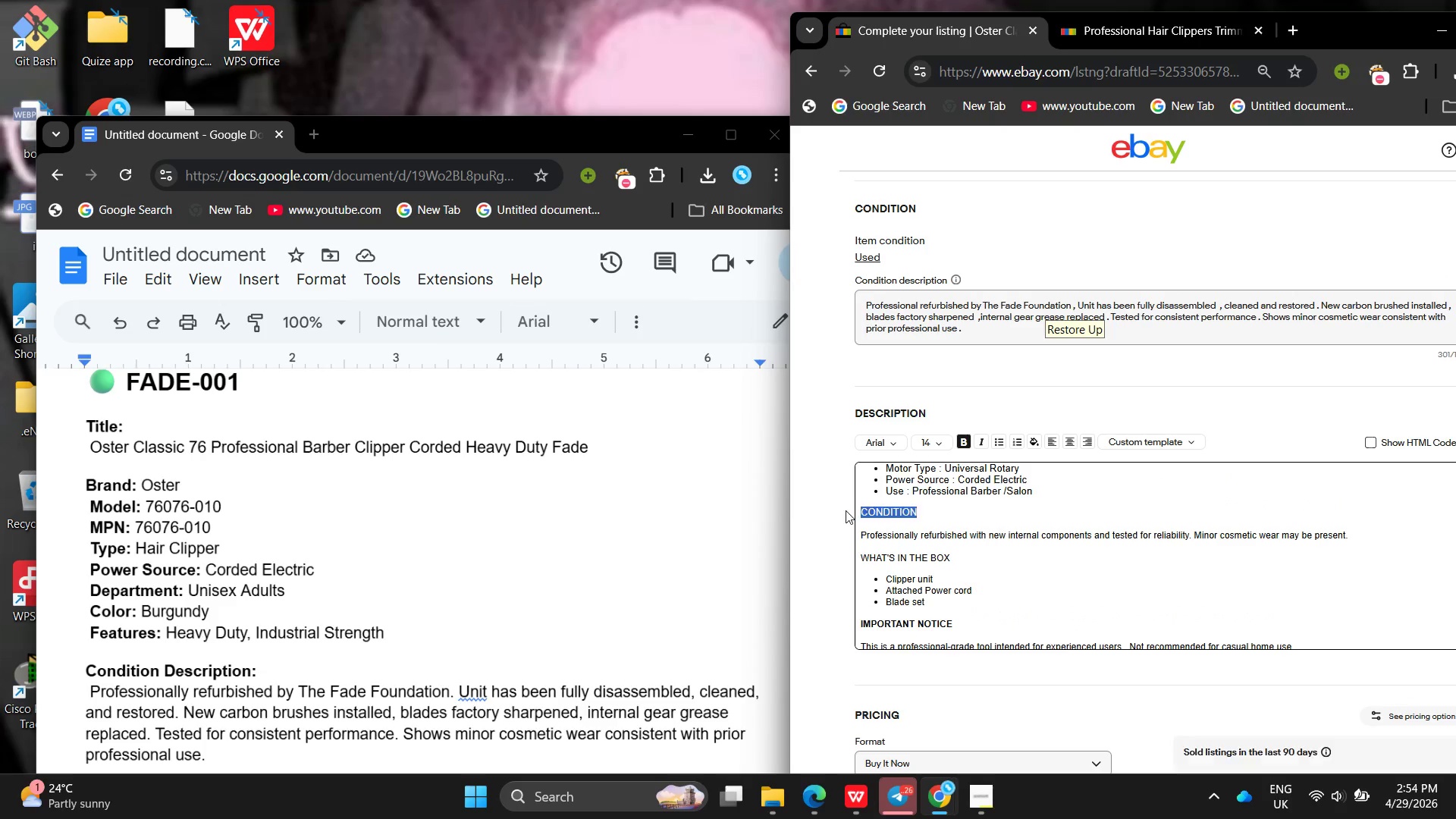 
key(Control+B)
 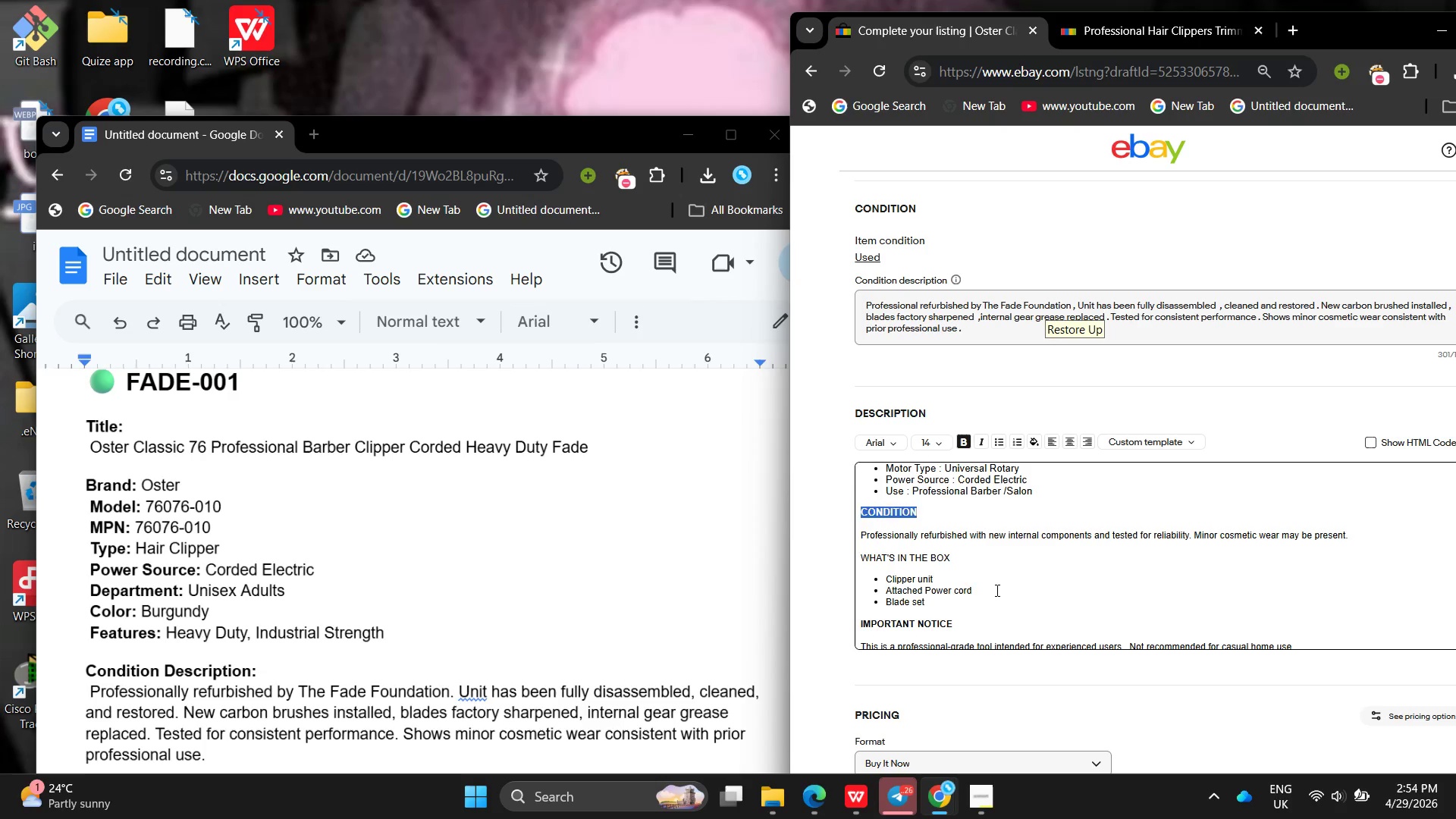 
left_click_drag(start_coordinate=[996, 590], to_coordinate=[999, 590])
 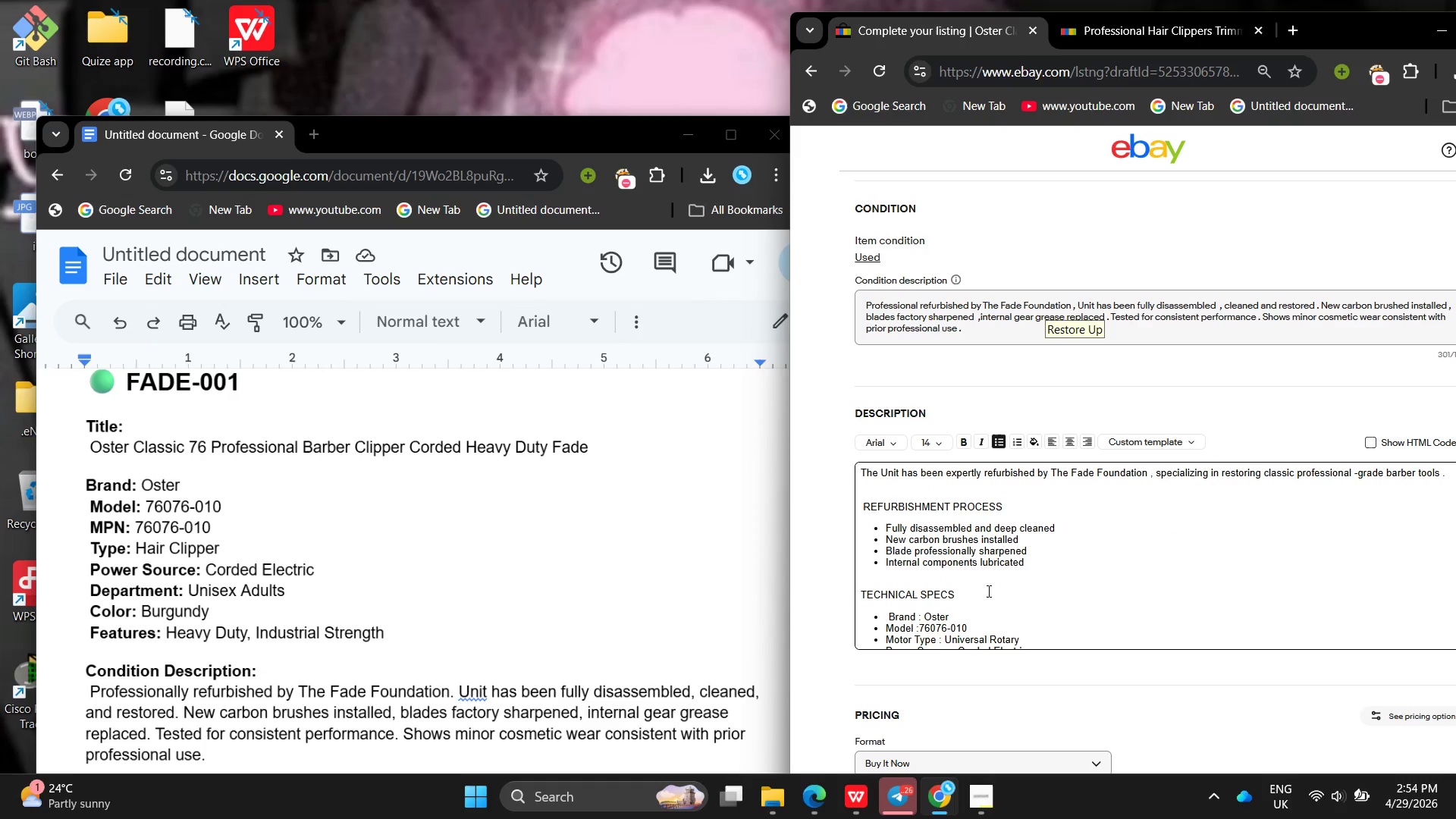 
left_click_drag(start_coordinate=[977, 595], to_coordinate=[797, 574])
 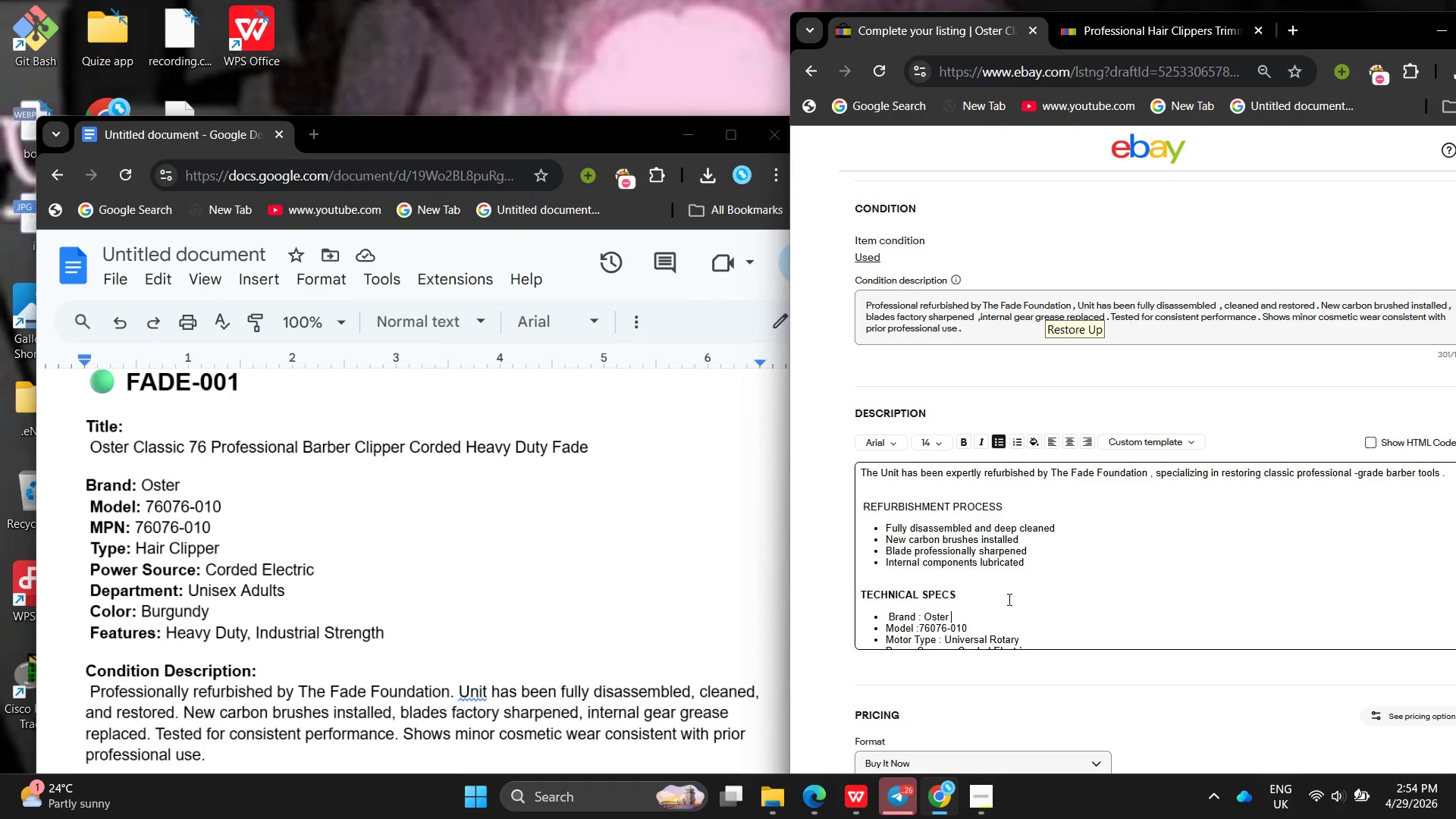 
key(Control+B)
 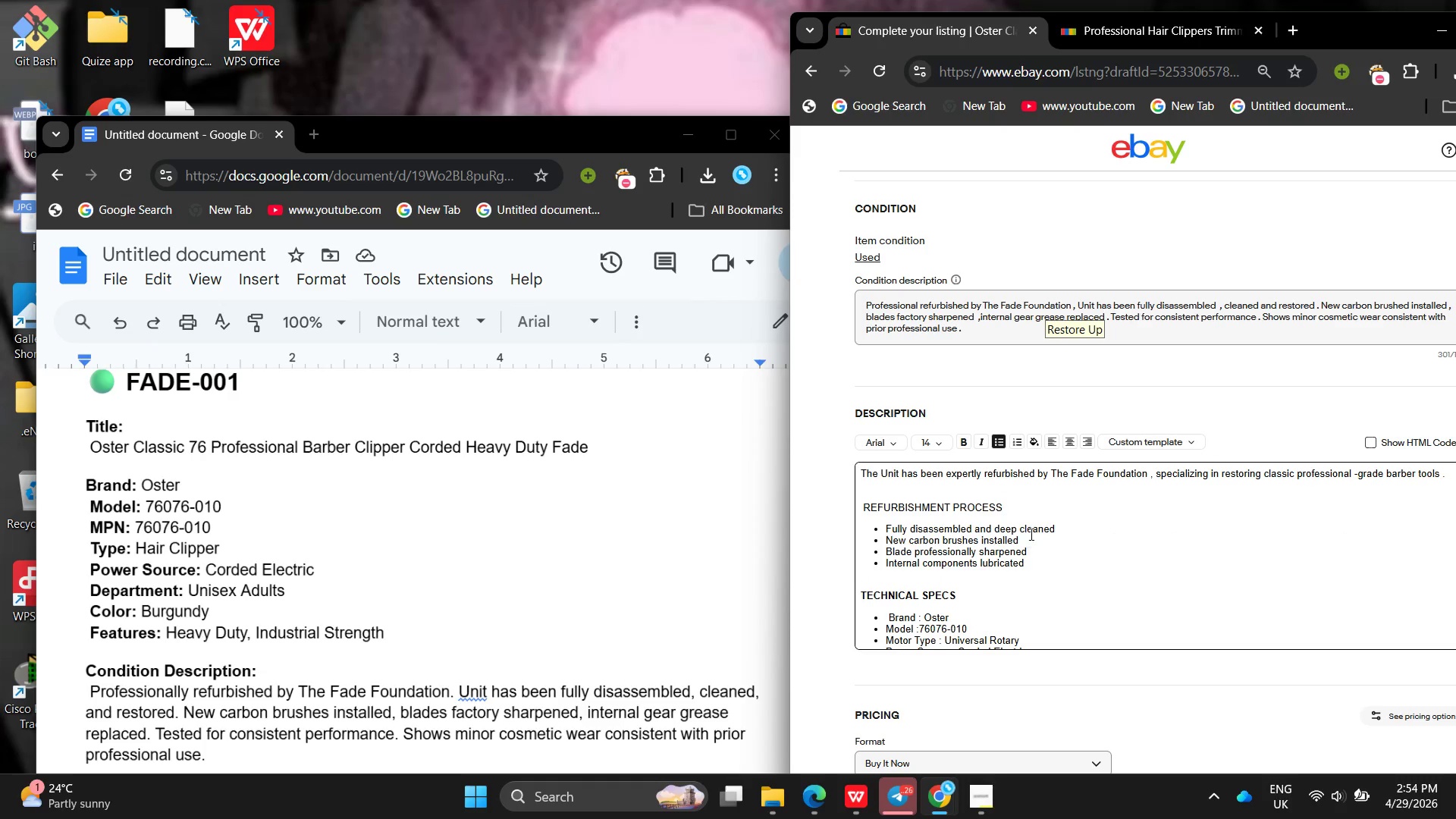 
left_click_drag(start_coordinate=[1033, 518], to_coordinate=[831, 485])
 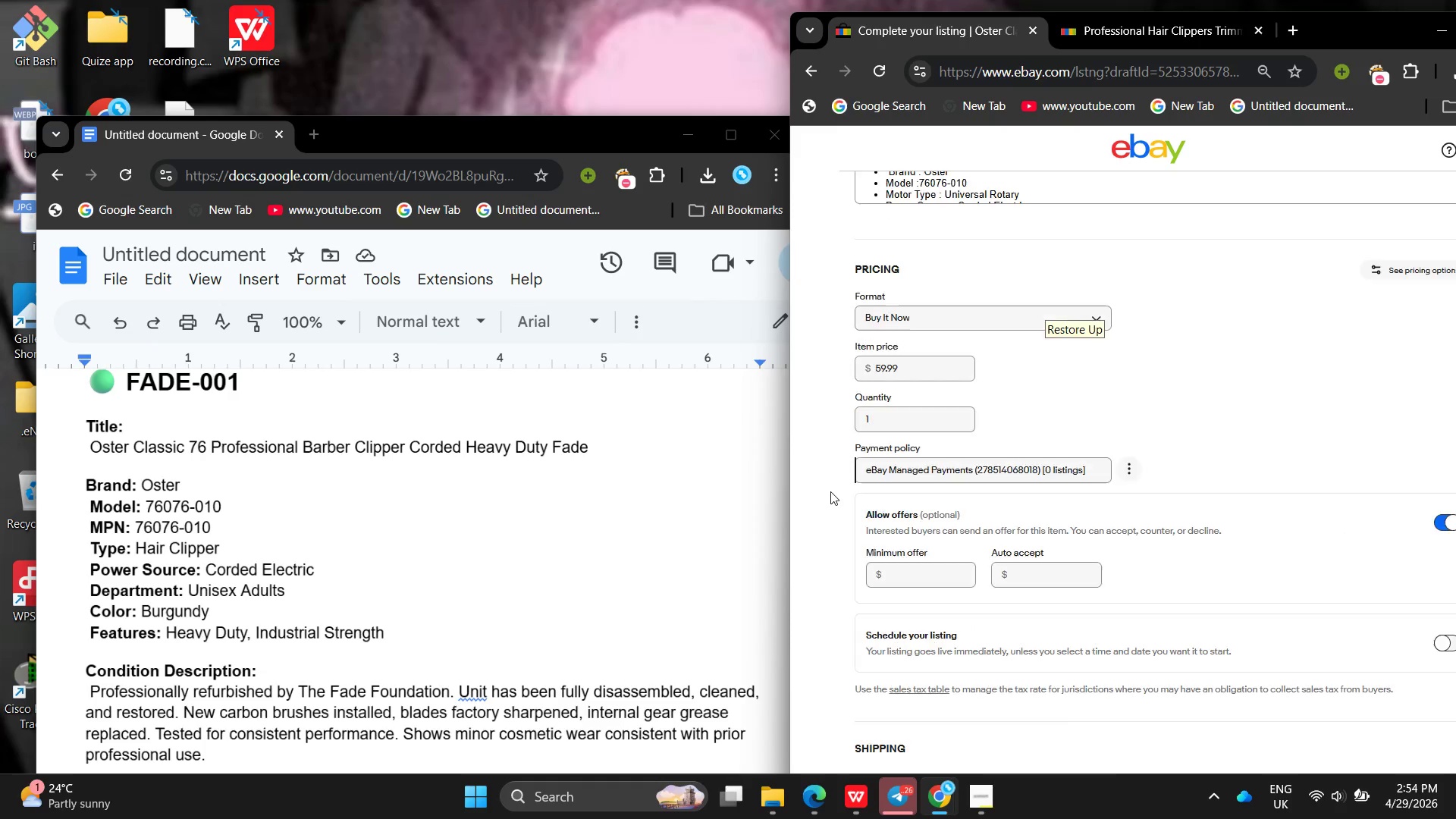 
left_click([830, 491])
 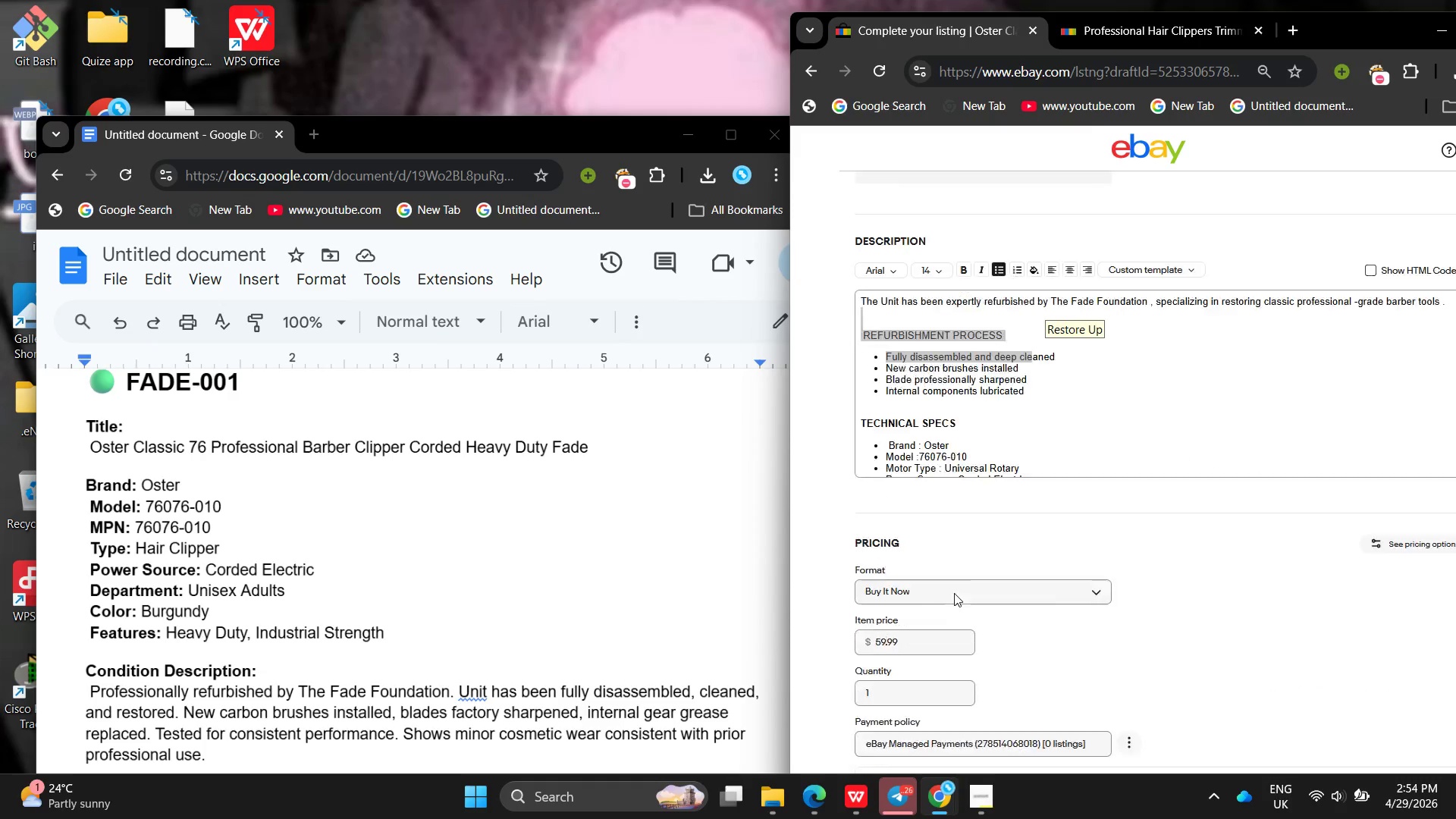 
left_click([987, 475])
 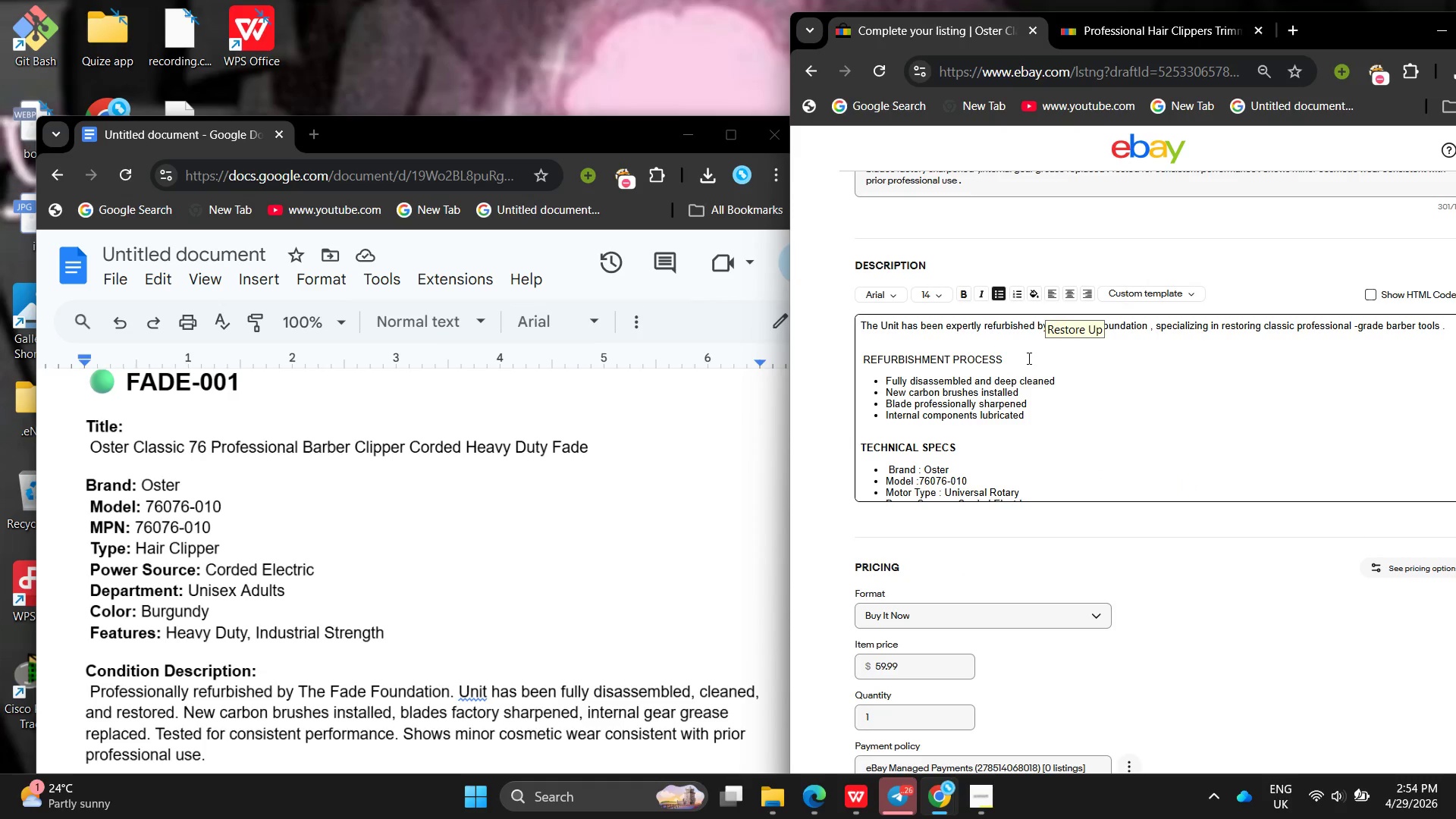 
left_click_drag(start_coordinate=[1028, 358], to_coordinate=[802, 343])
 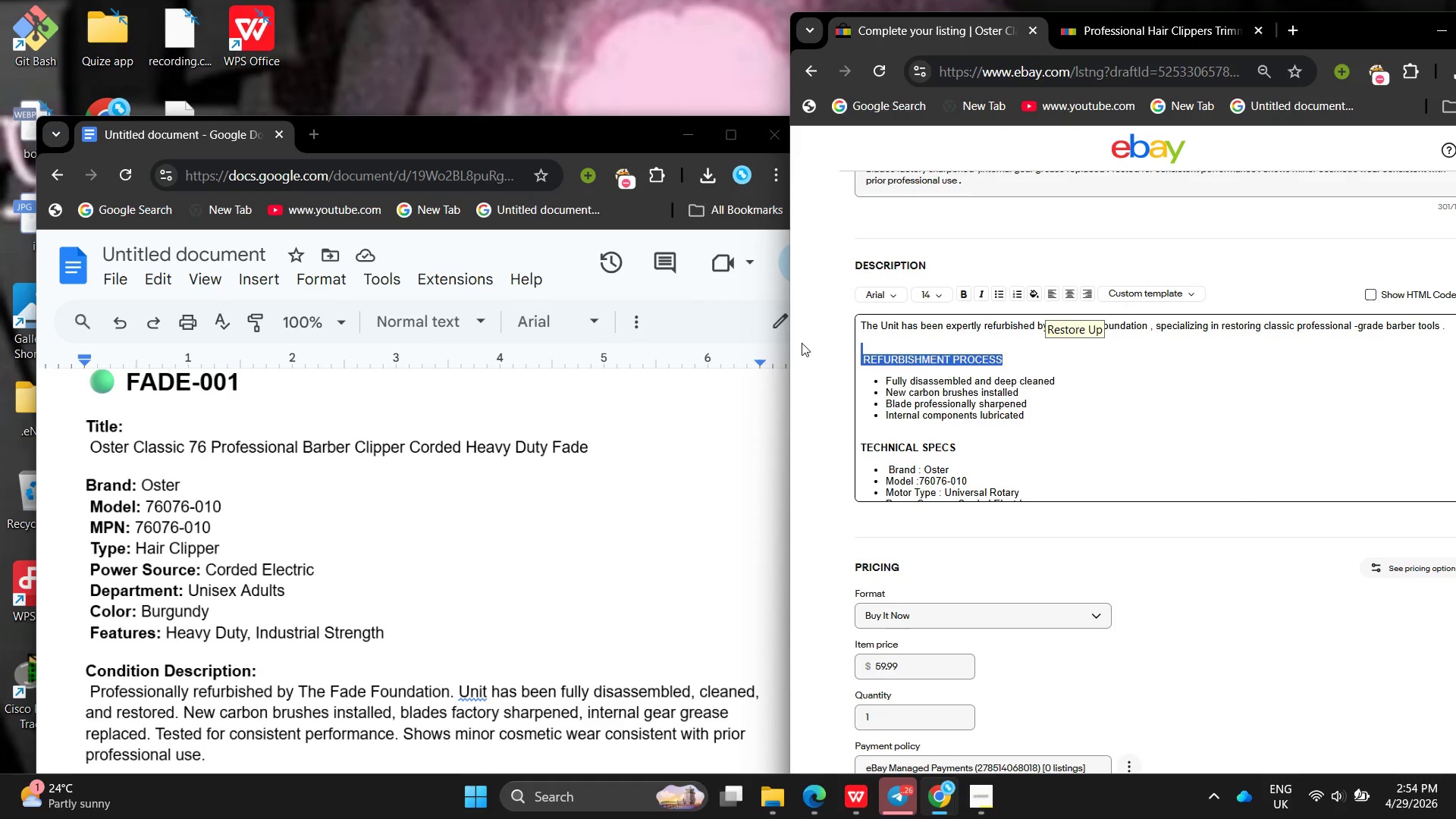 
hold_key(key=ControlLeft, duration=0.31)
 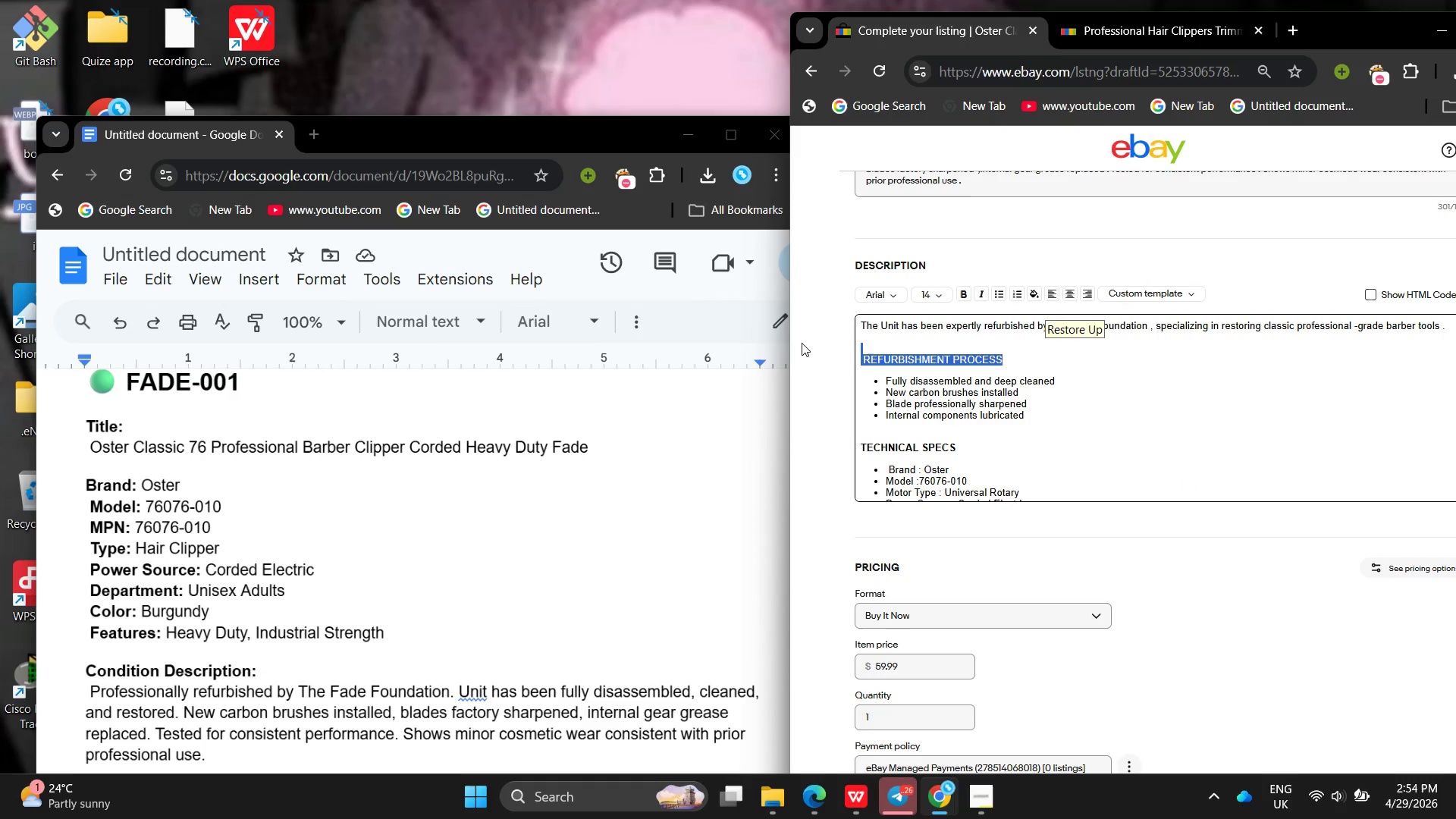 
key(Control+Unknown)
 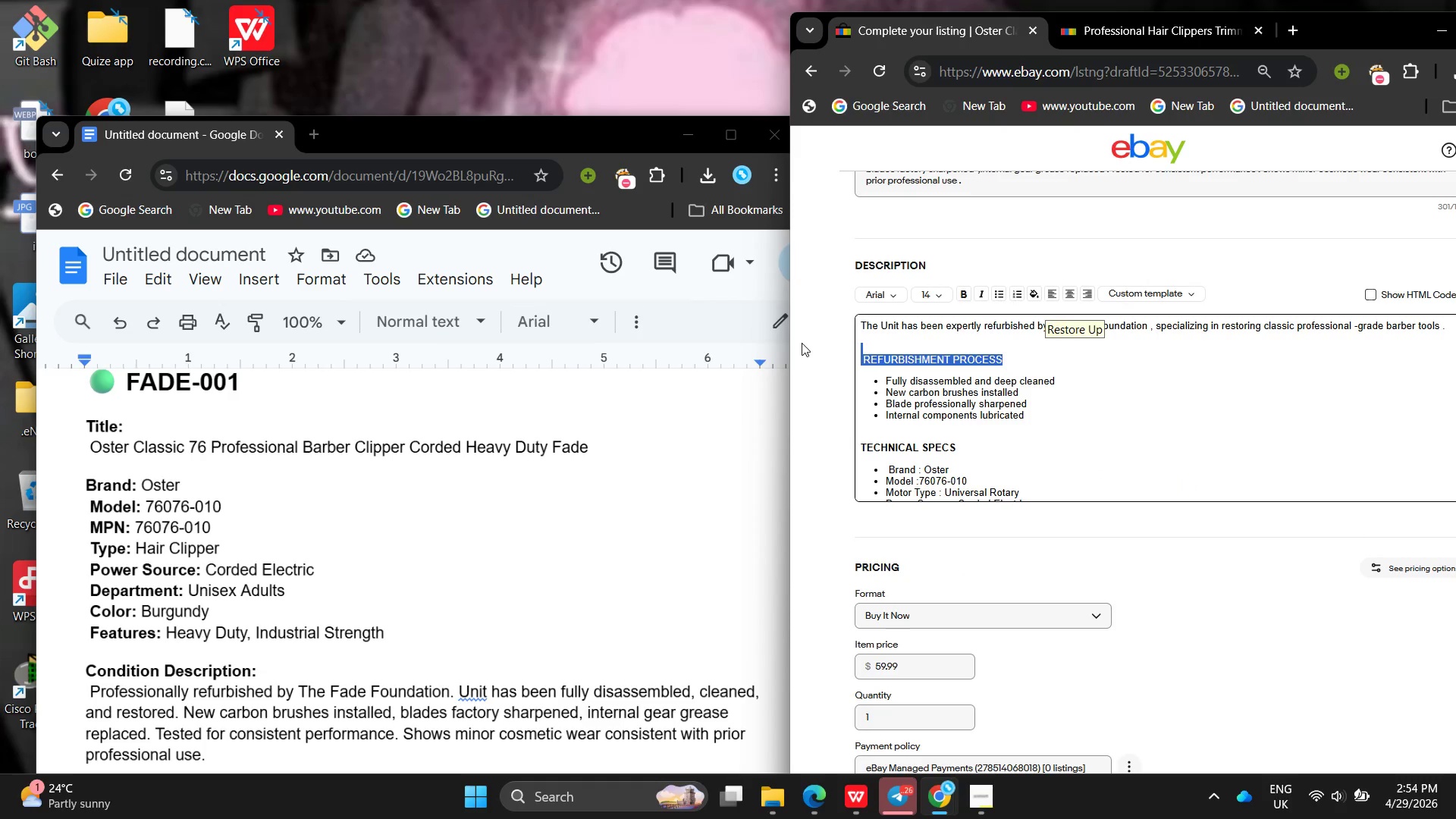 
key(Control+ControlLeft)
 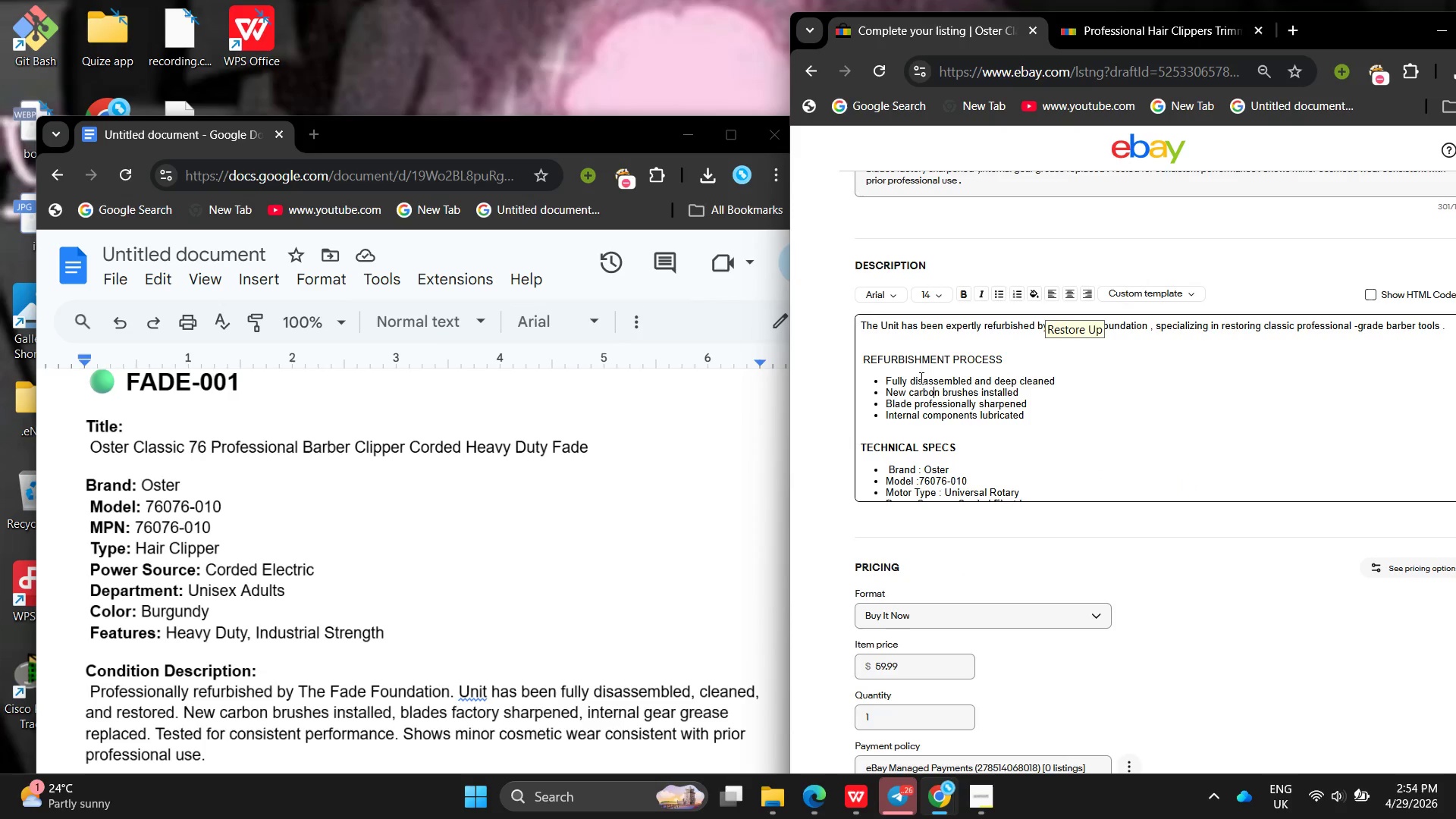 
left_click_drag(start_coordinate=[1028, 366], to_coordinate=[861, 363])
 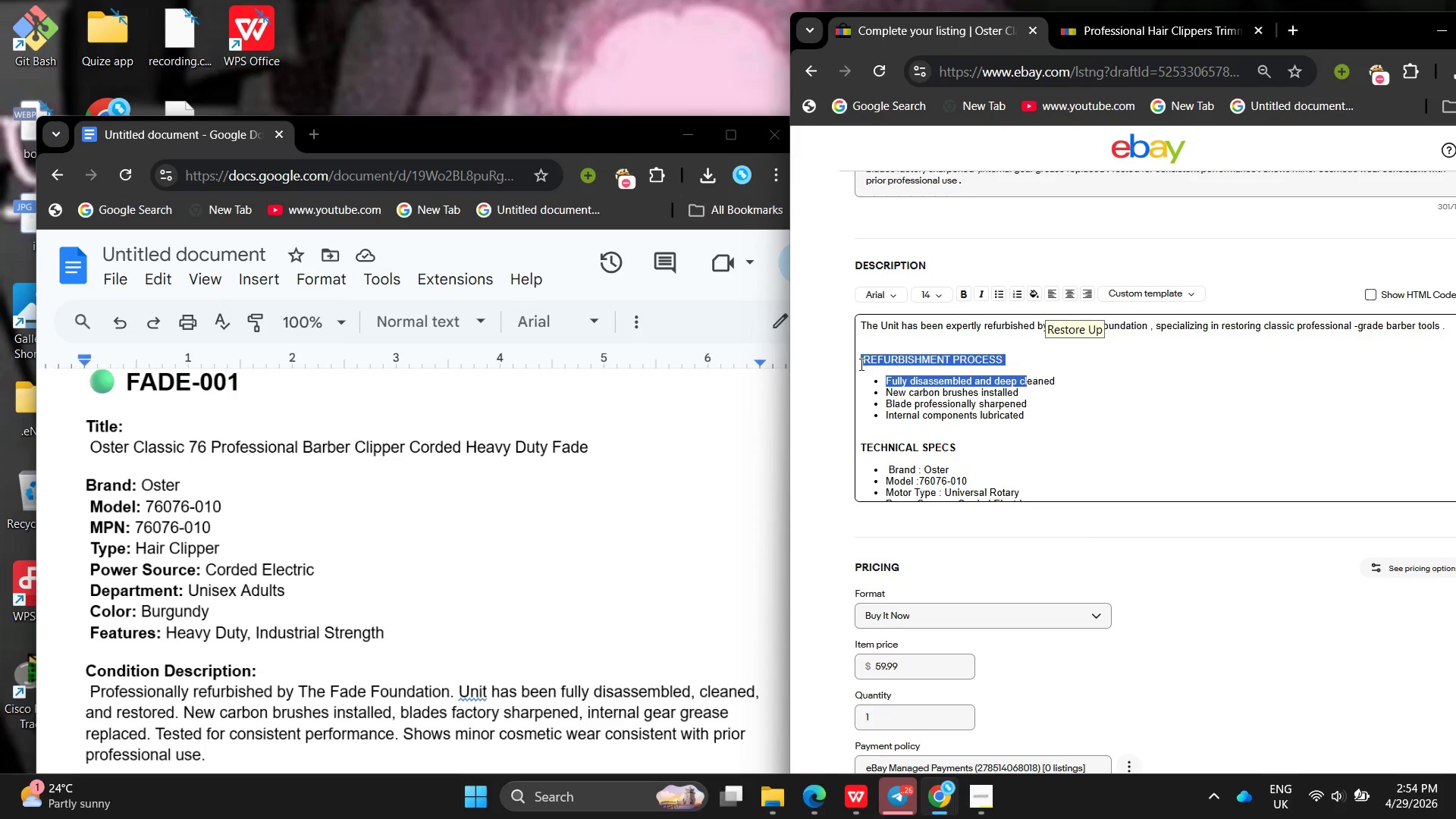 
left_click([860, 364])
 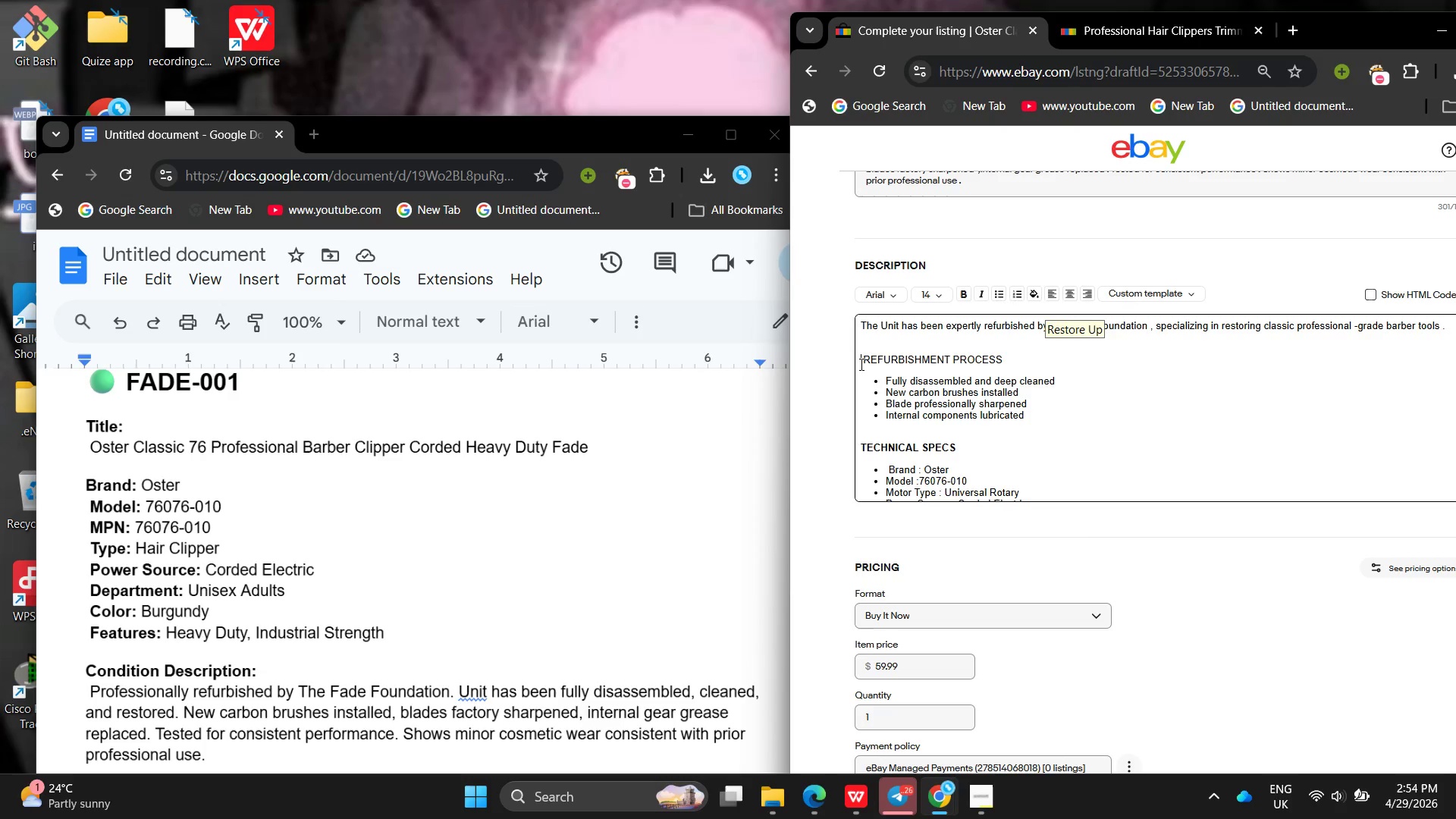 
left_click_drag(start_coordinate=[860, 364], to_coordinate=[1027, 360])
 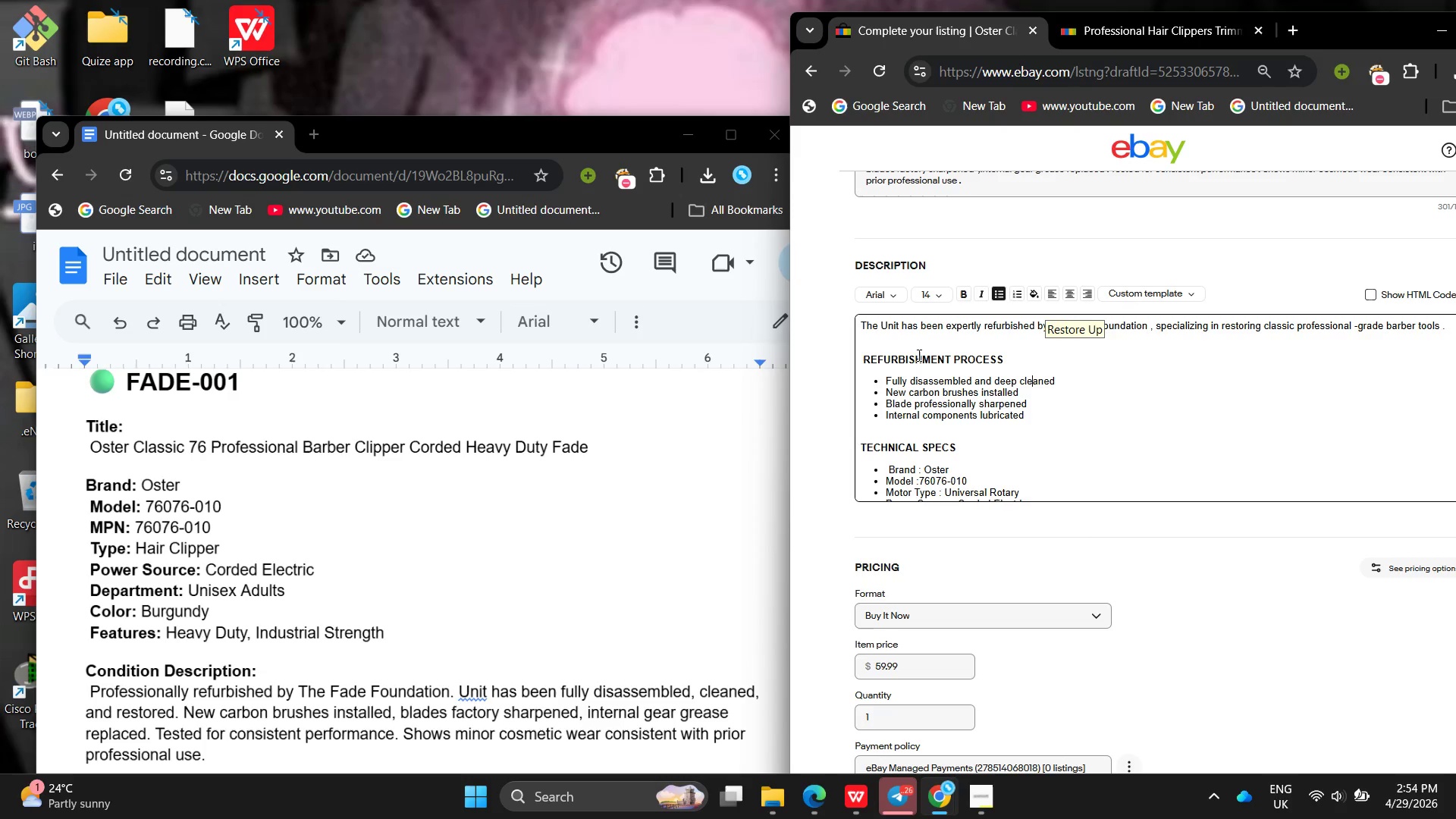 
key(Control+B)
 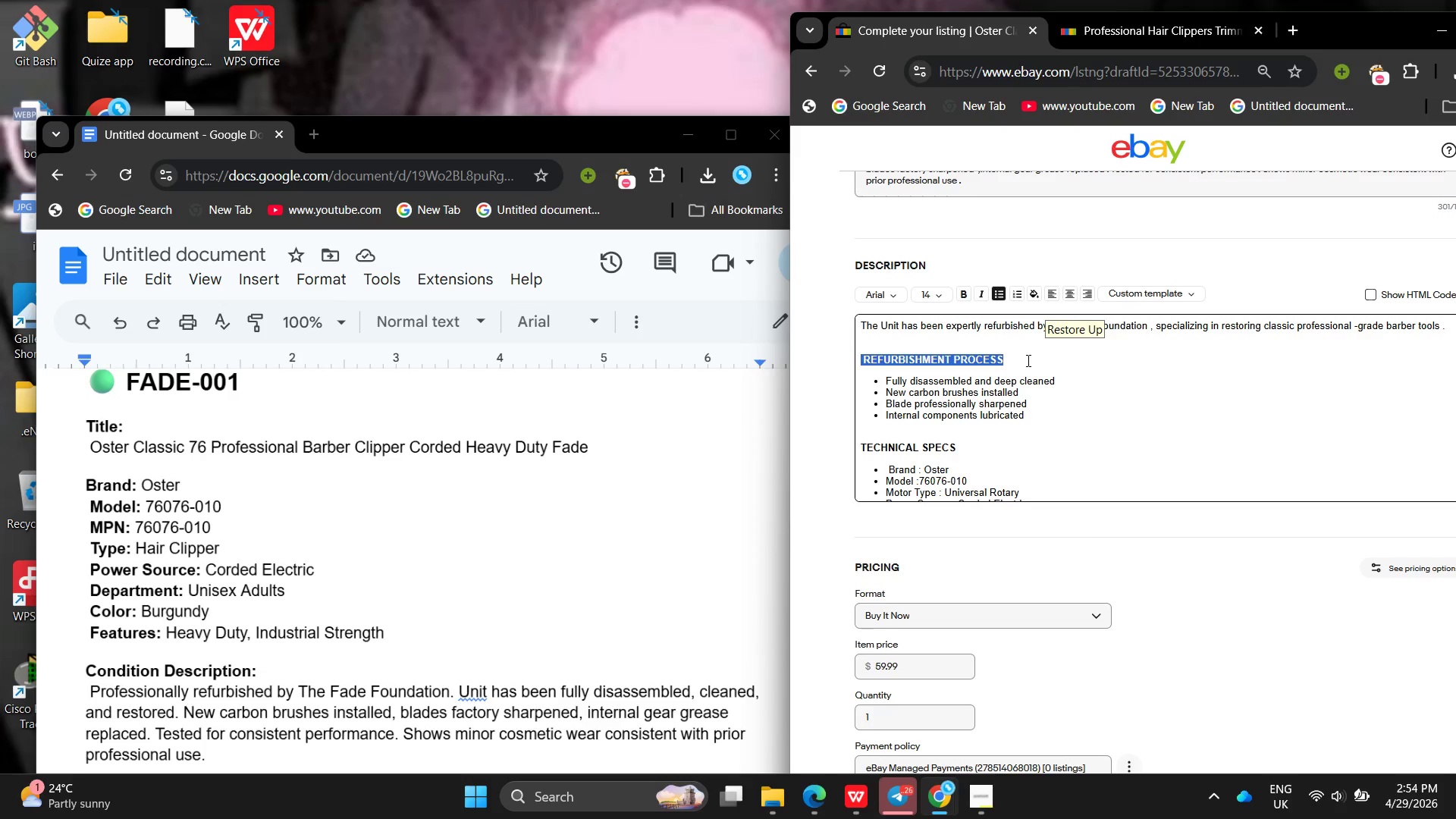 
left_click([1033, 373])
 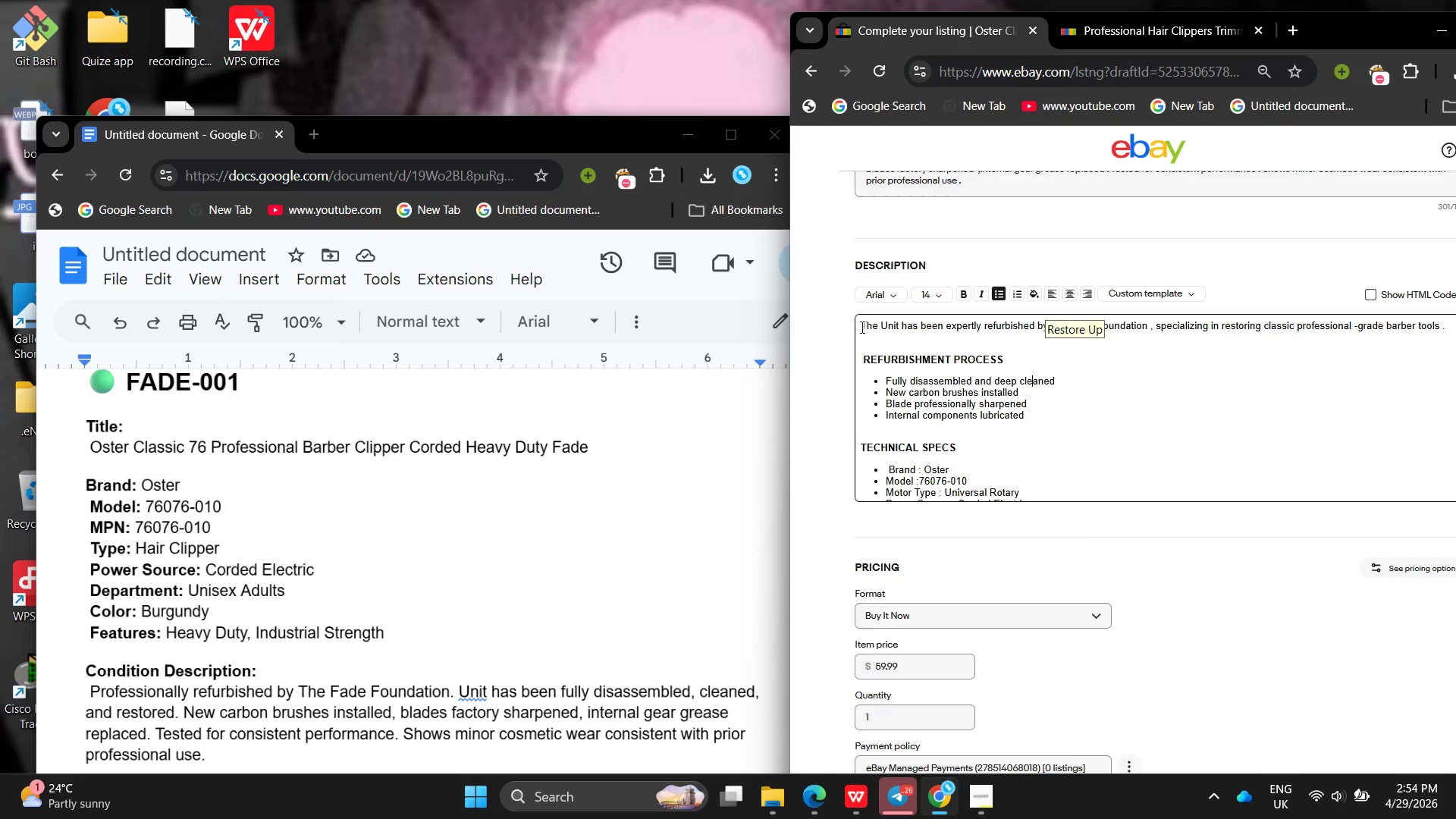 
left_click_drag(start_coordinate=[858, 326], to_coordinate=[1454, 276])
 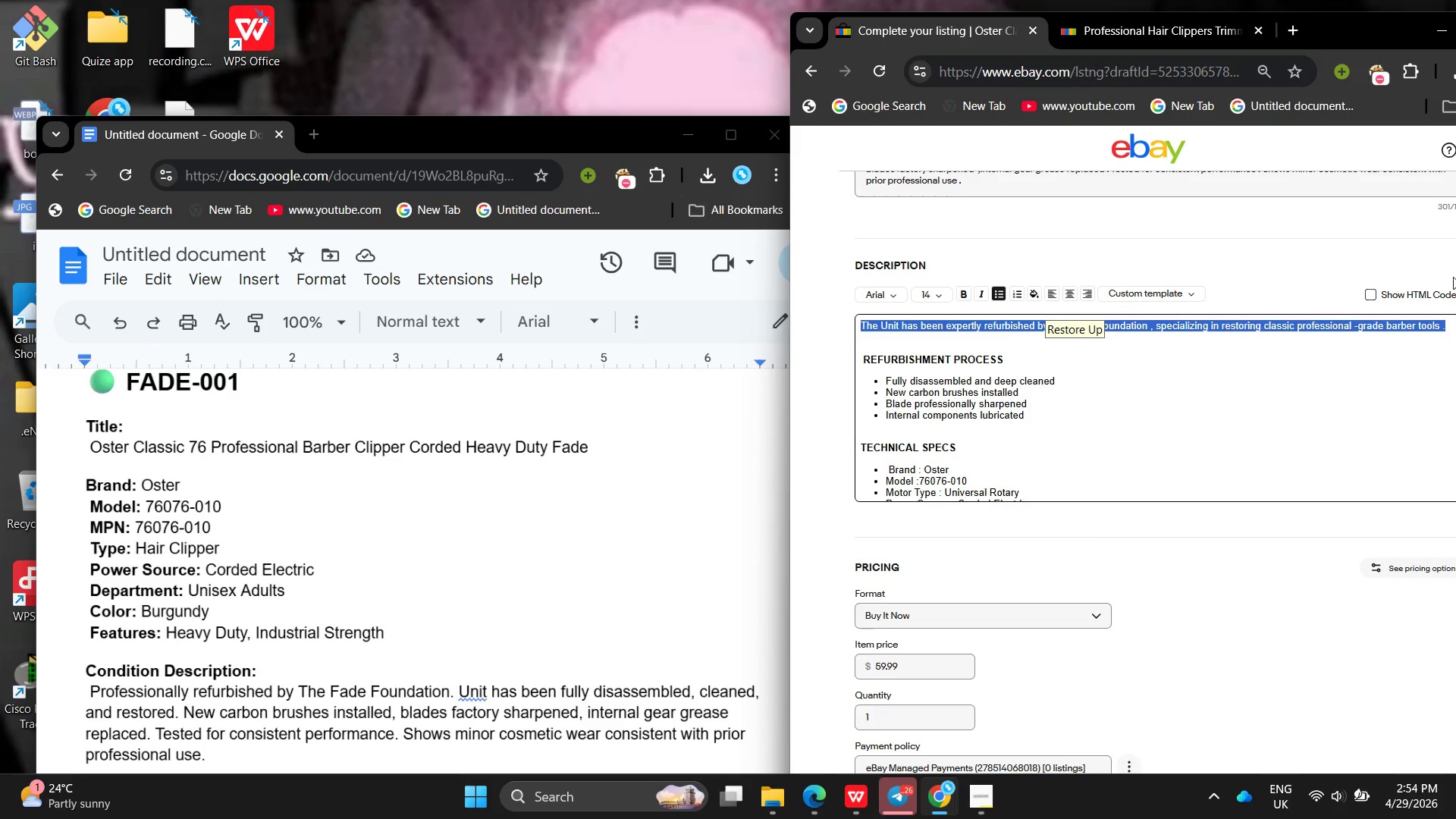 
key(Control+B)
 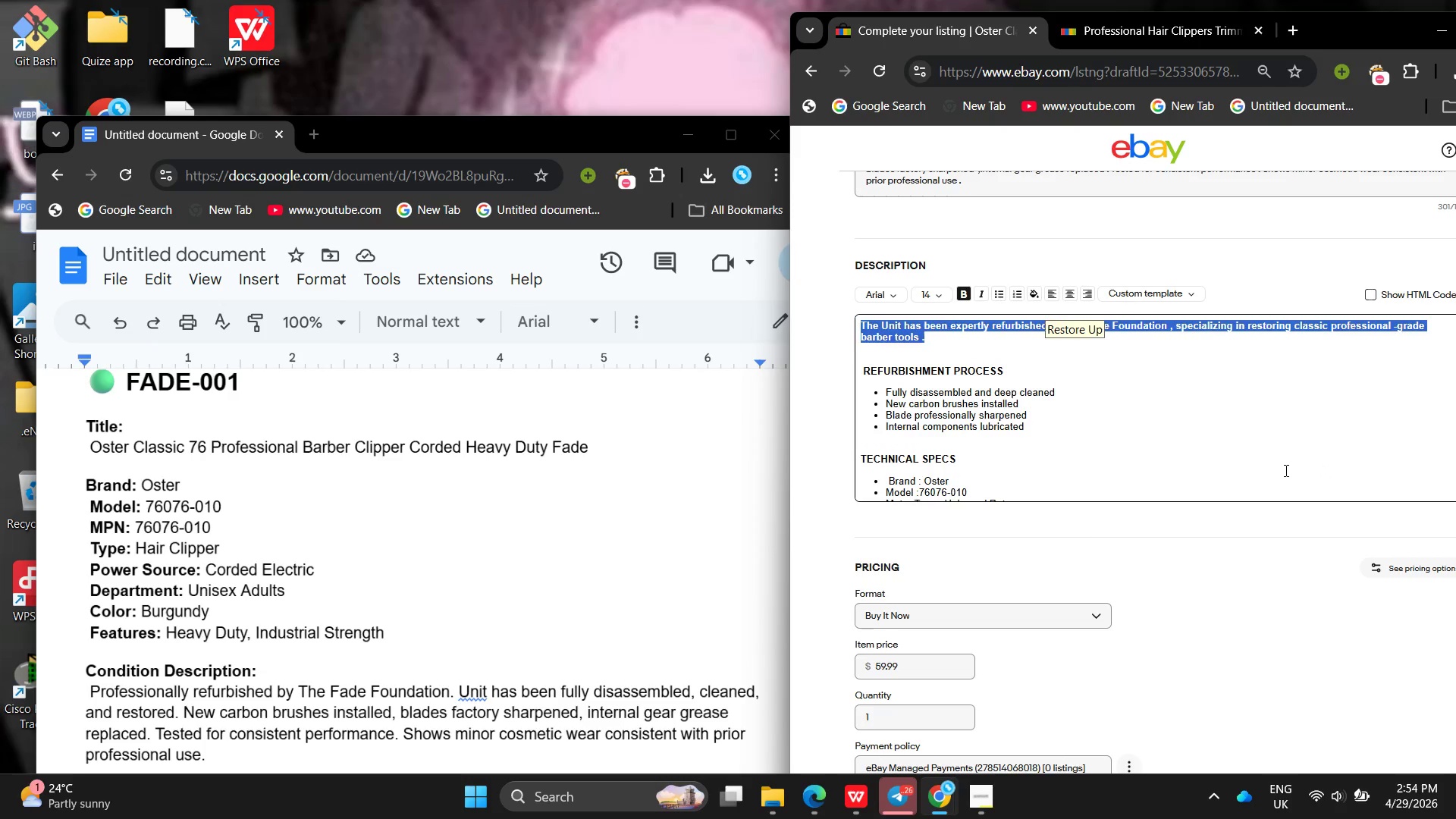 
left_click([1285, 470])
 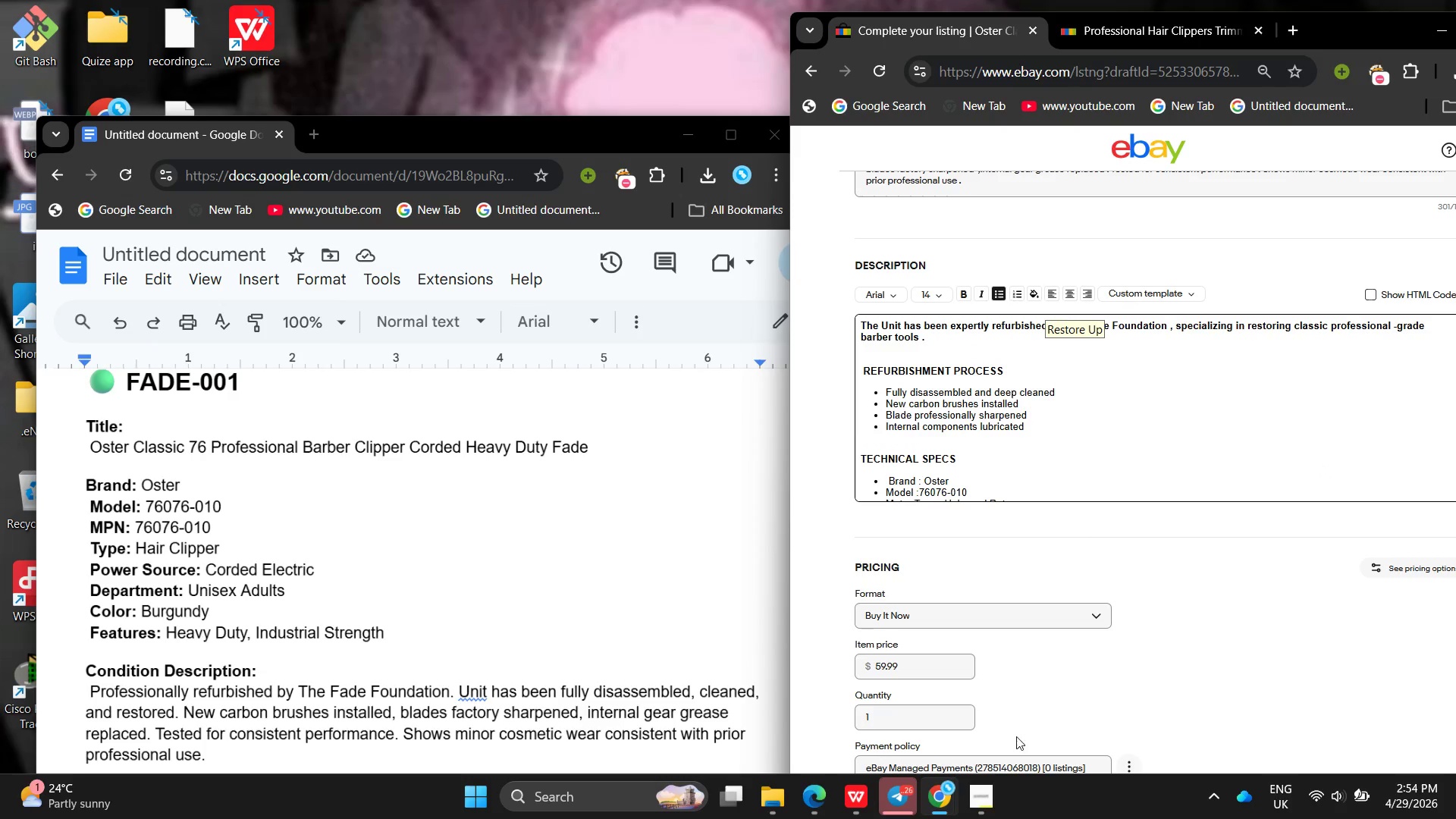 
left_click([967, 818])